 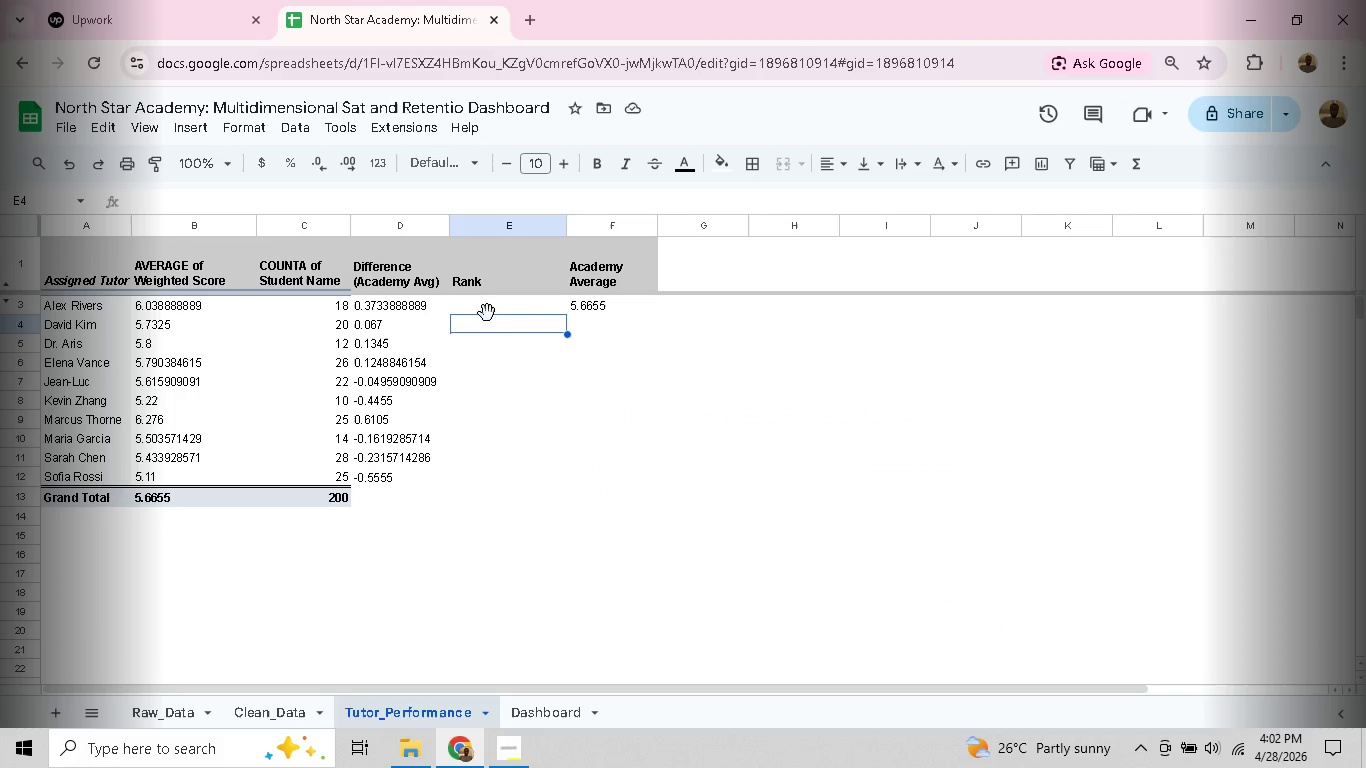 
double_click([479, 300])
 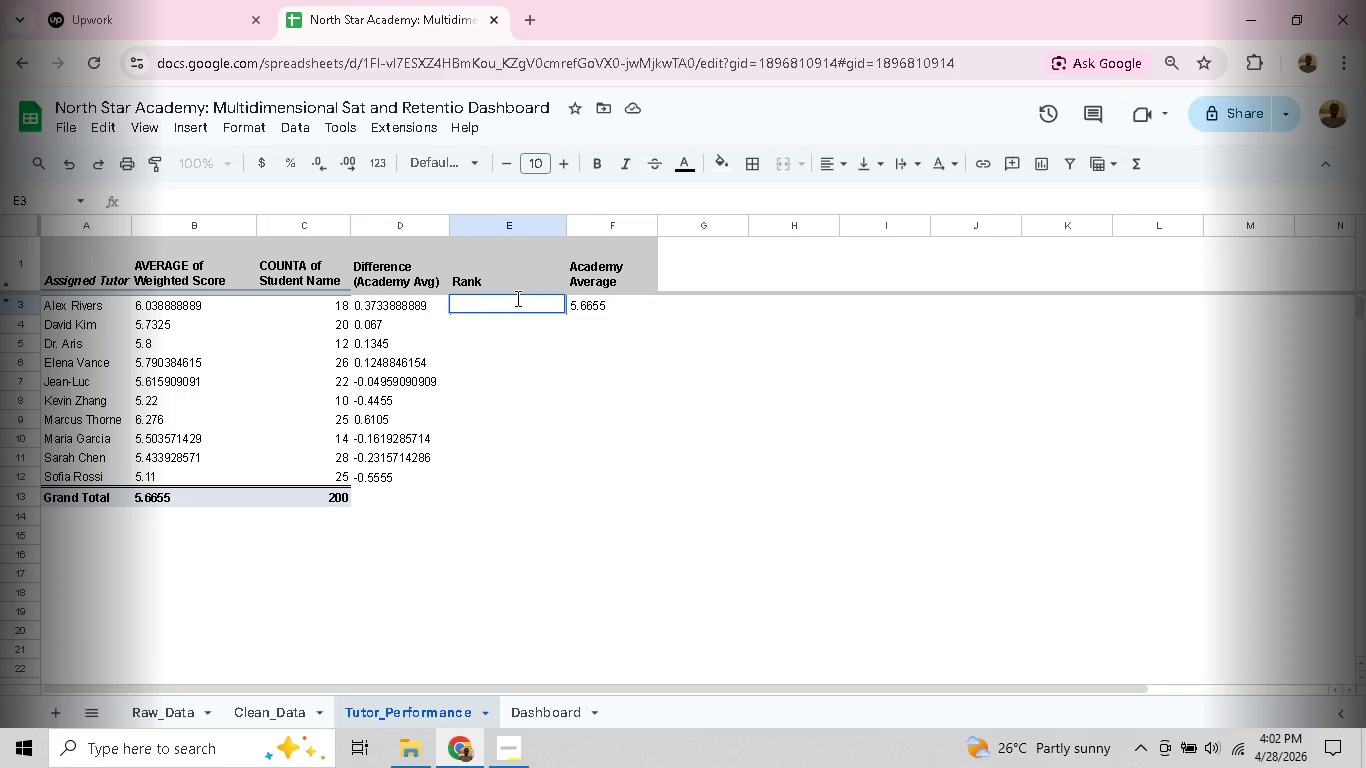 
type(=RA)
 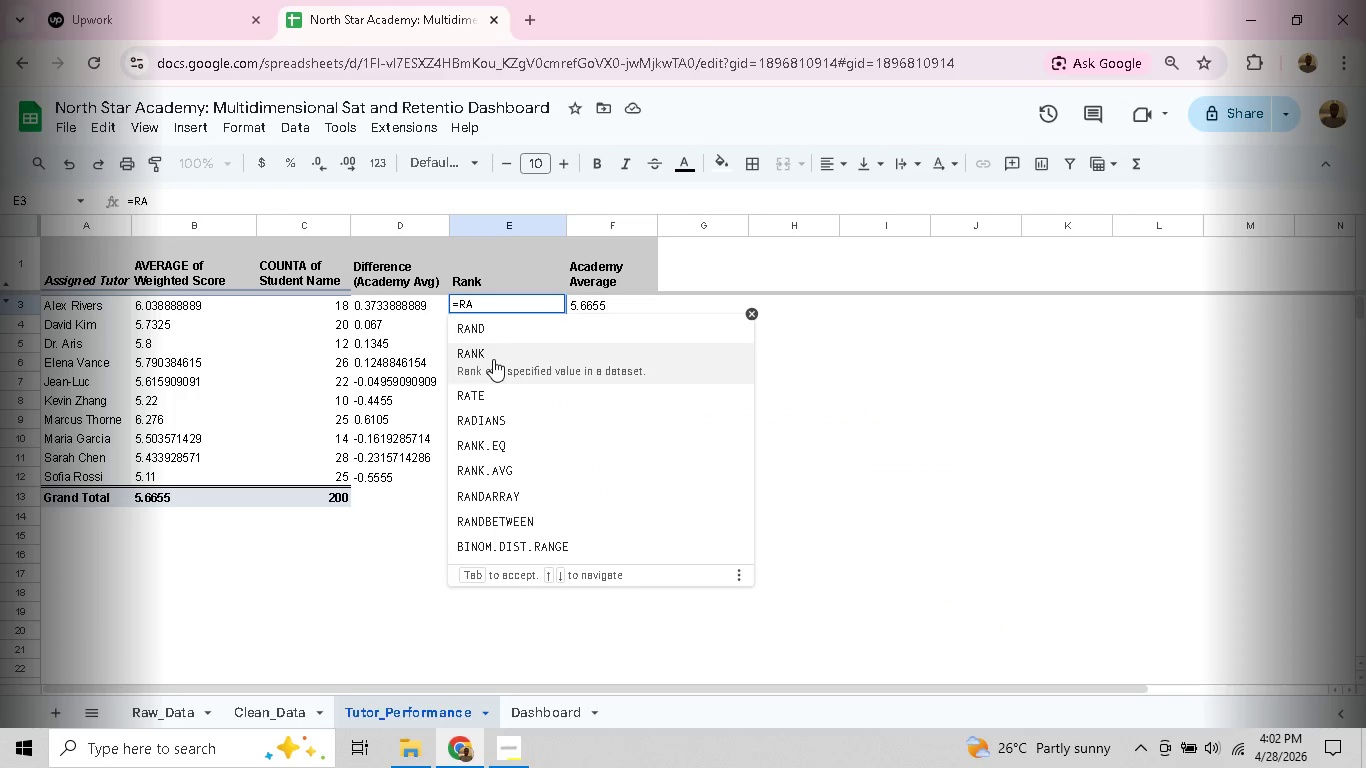 
left_click([493, 359])
 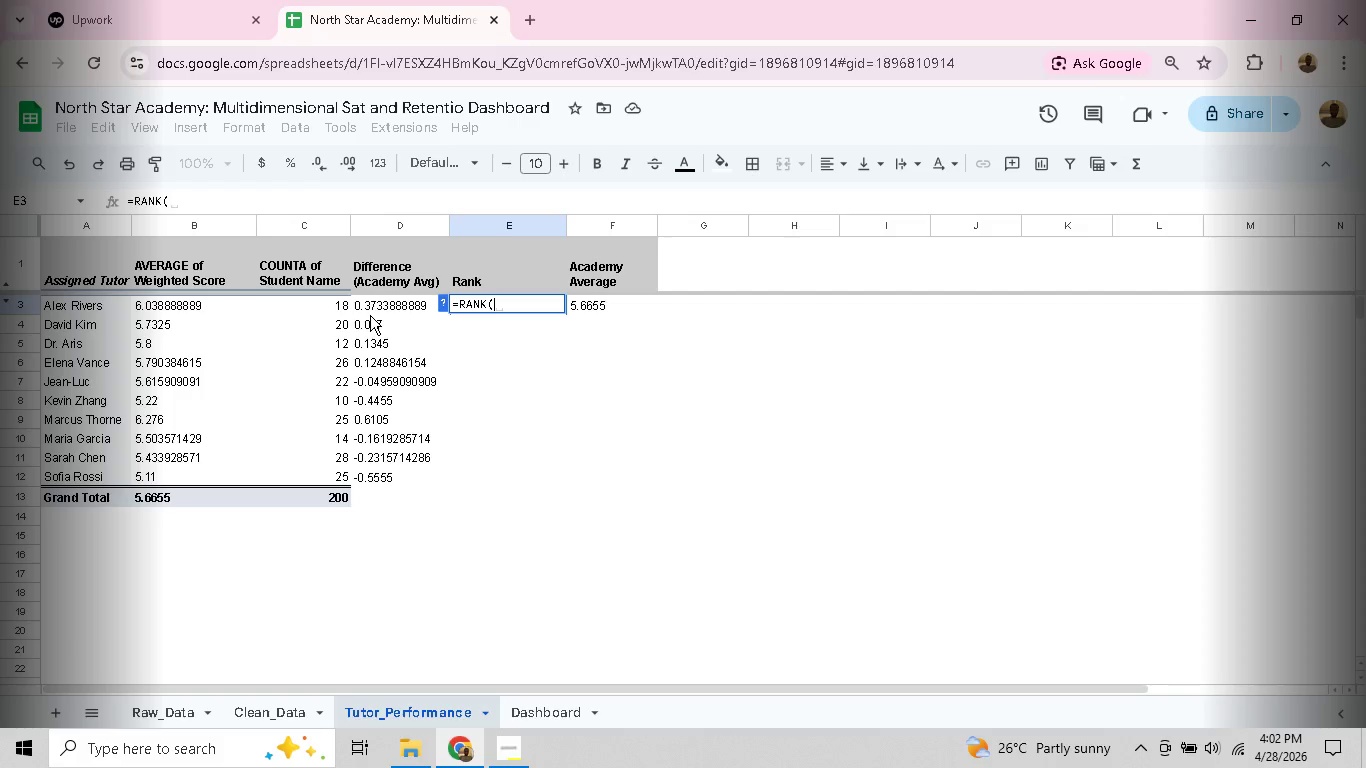 
left_click([229, 305])
 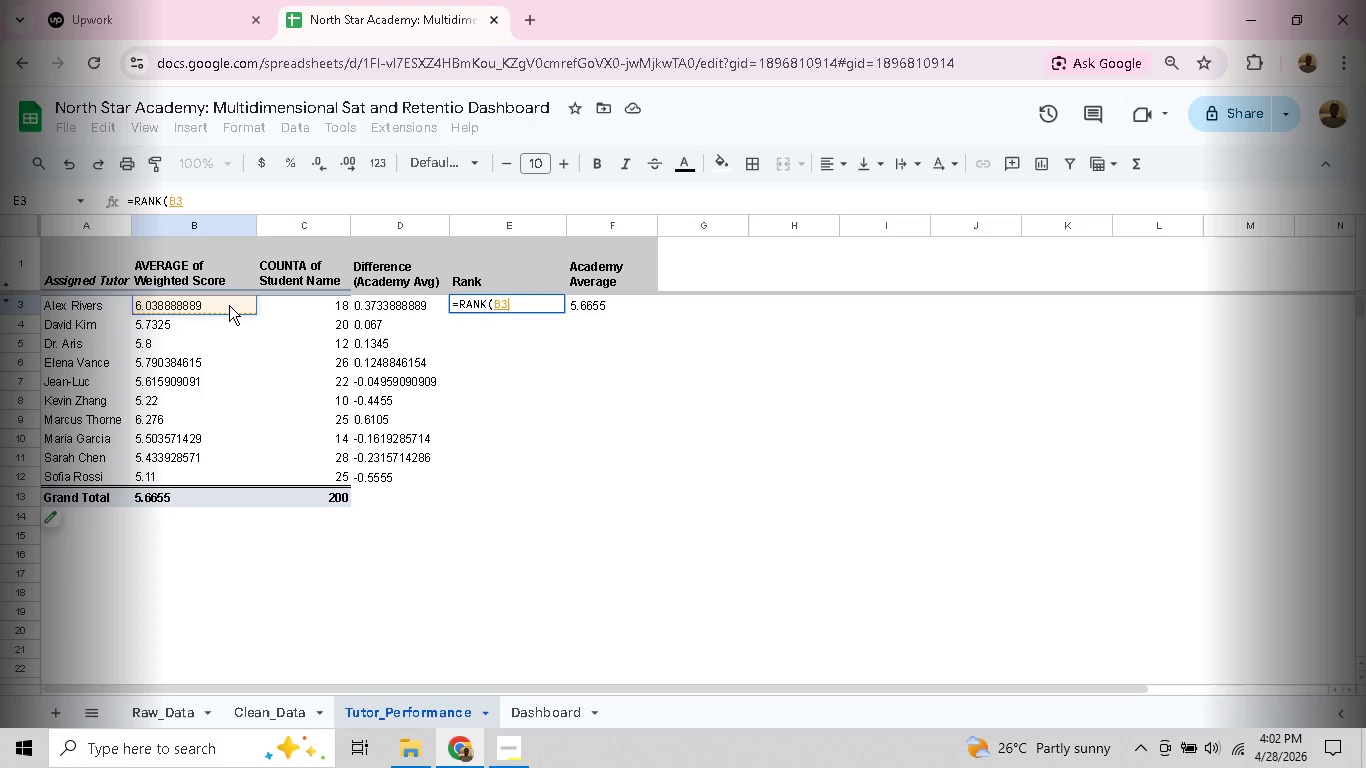 
key(Comma)
 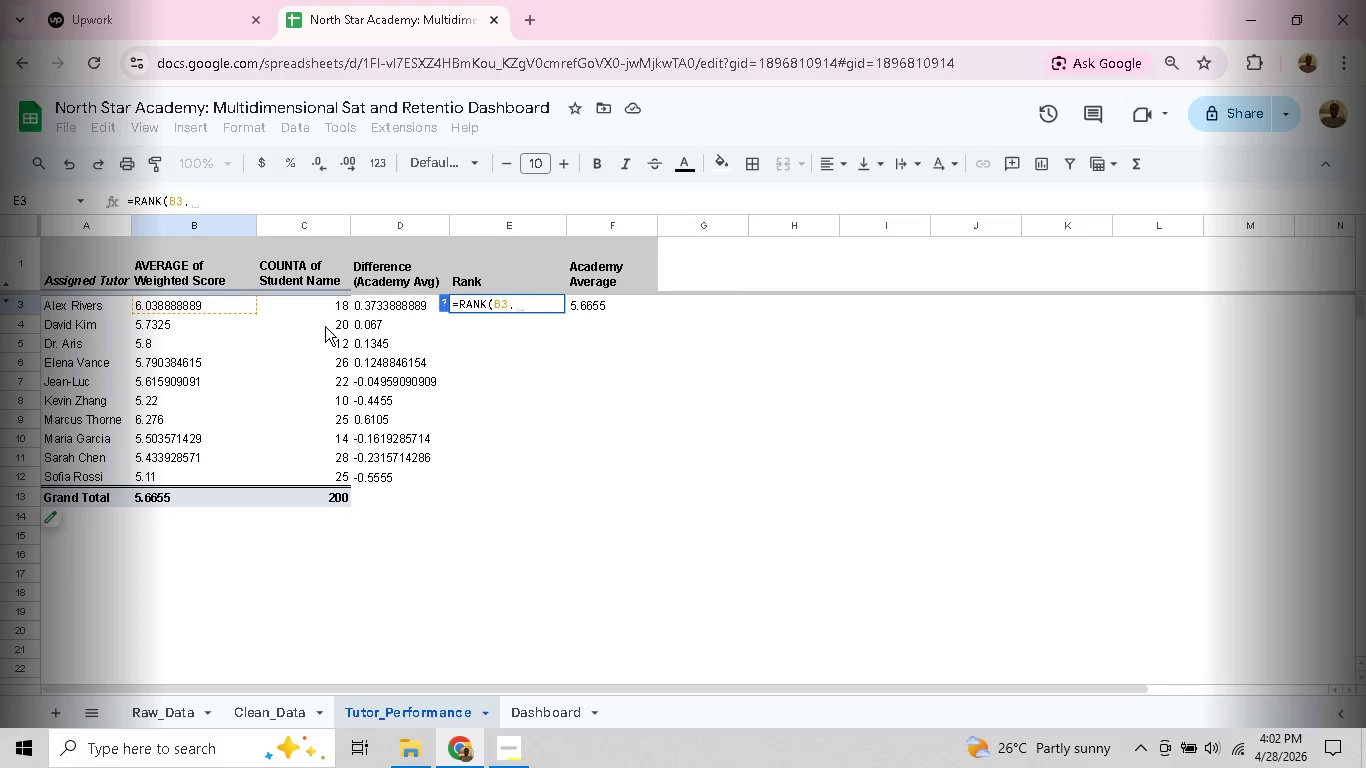 
key(Backspace)
 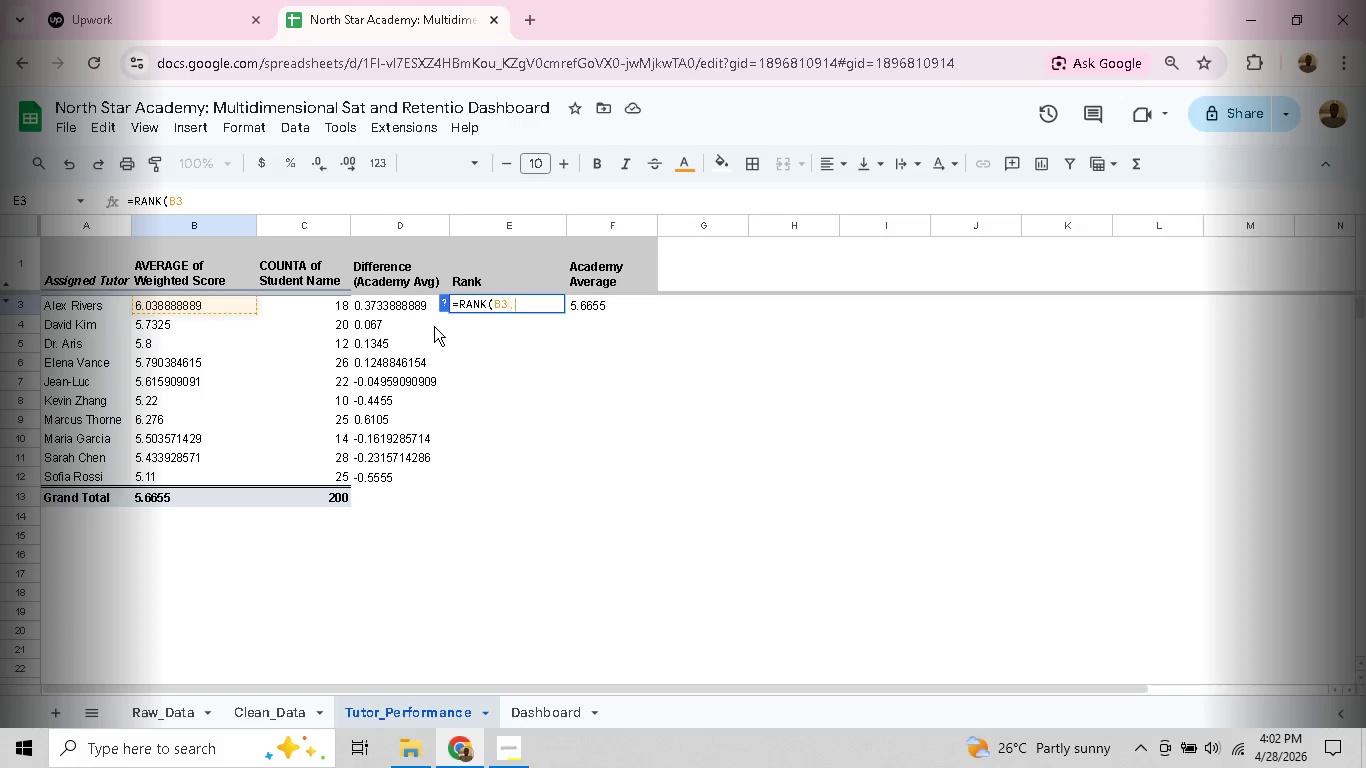 
key(Comma)
 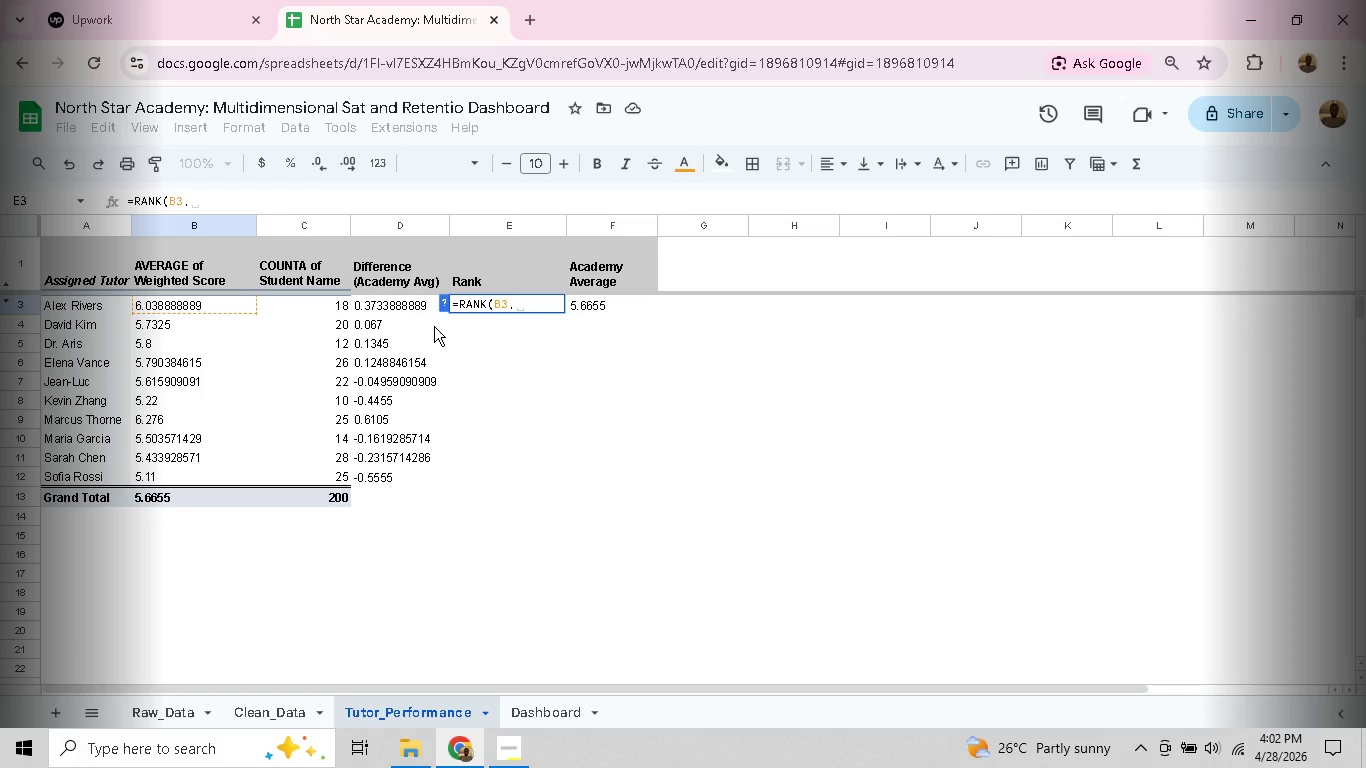 
key(Backspace)
 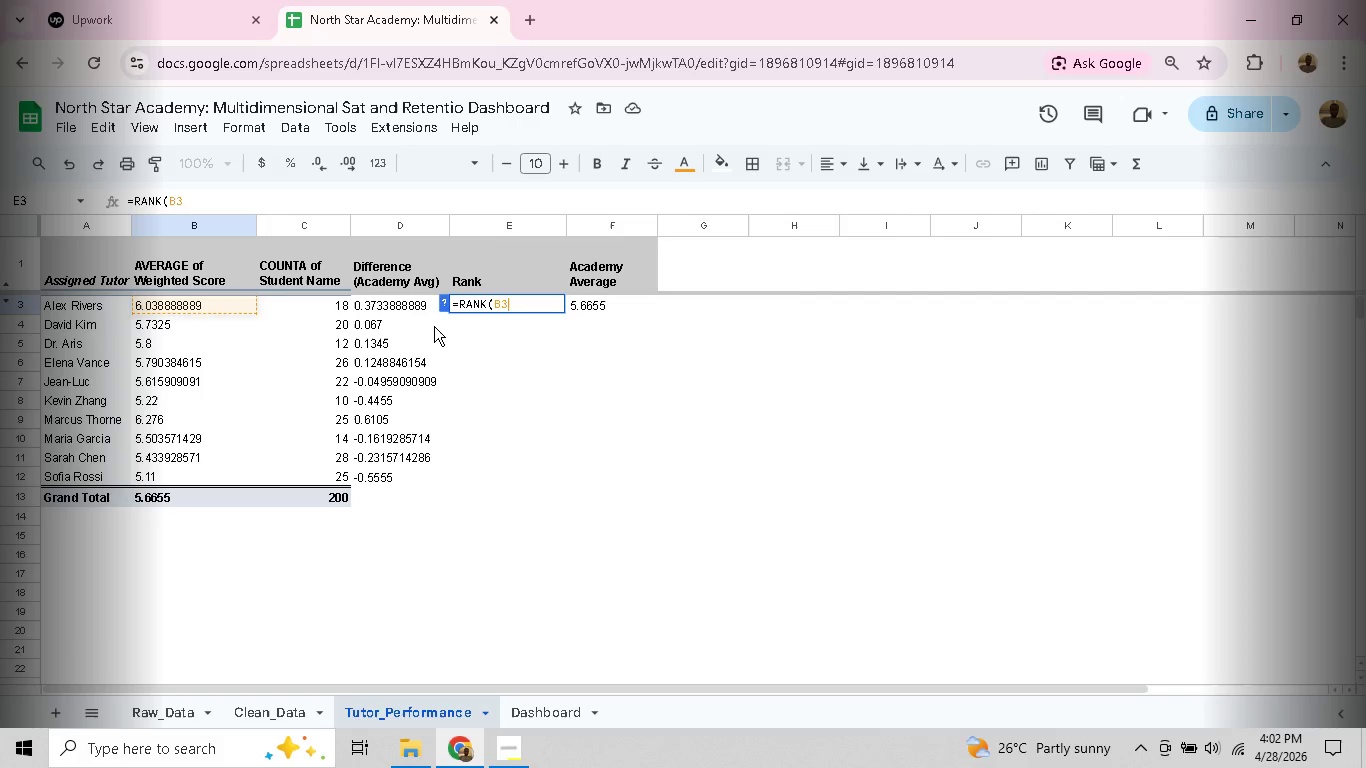 
key(Comma)
 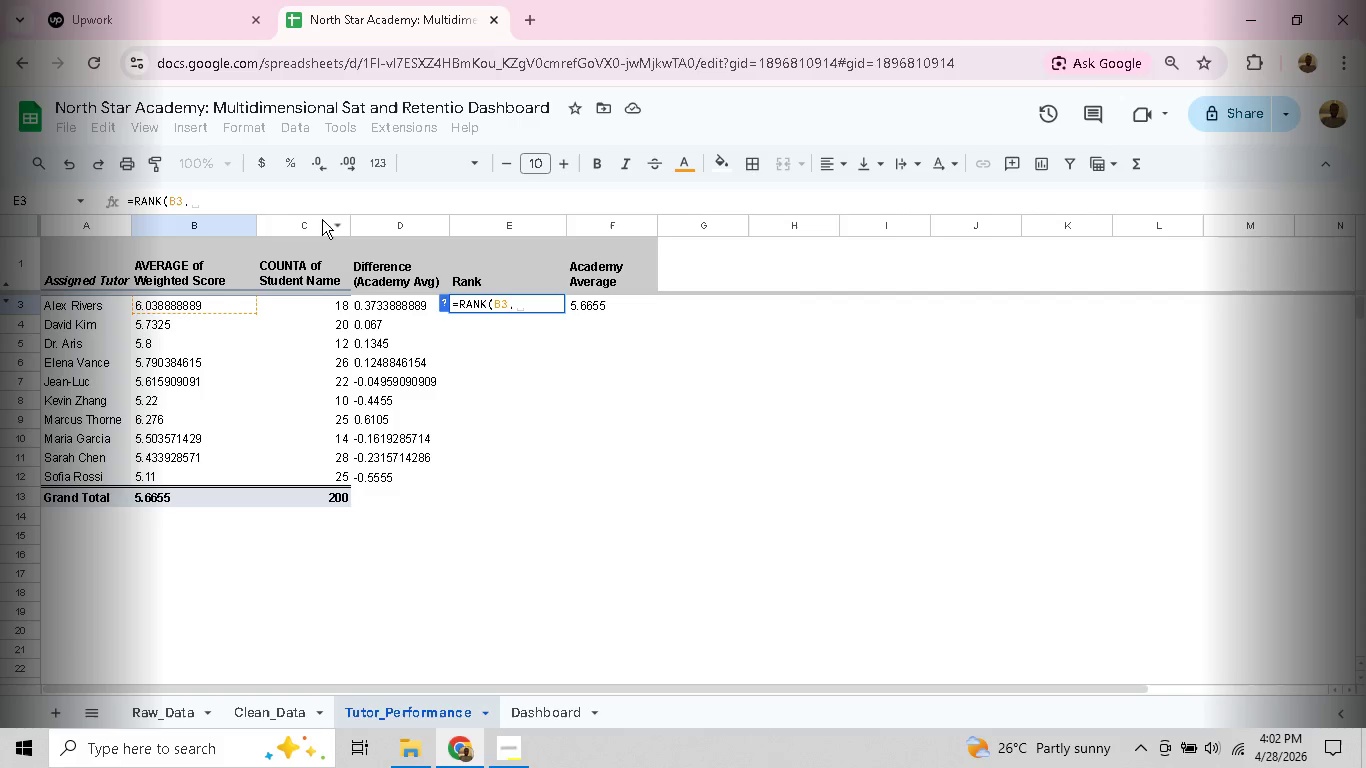 
left_click([251, 198])
 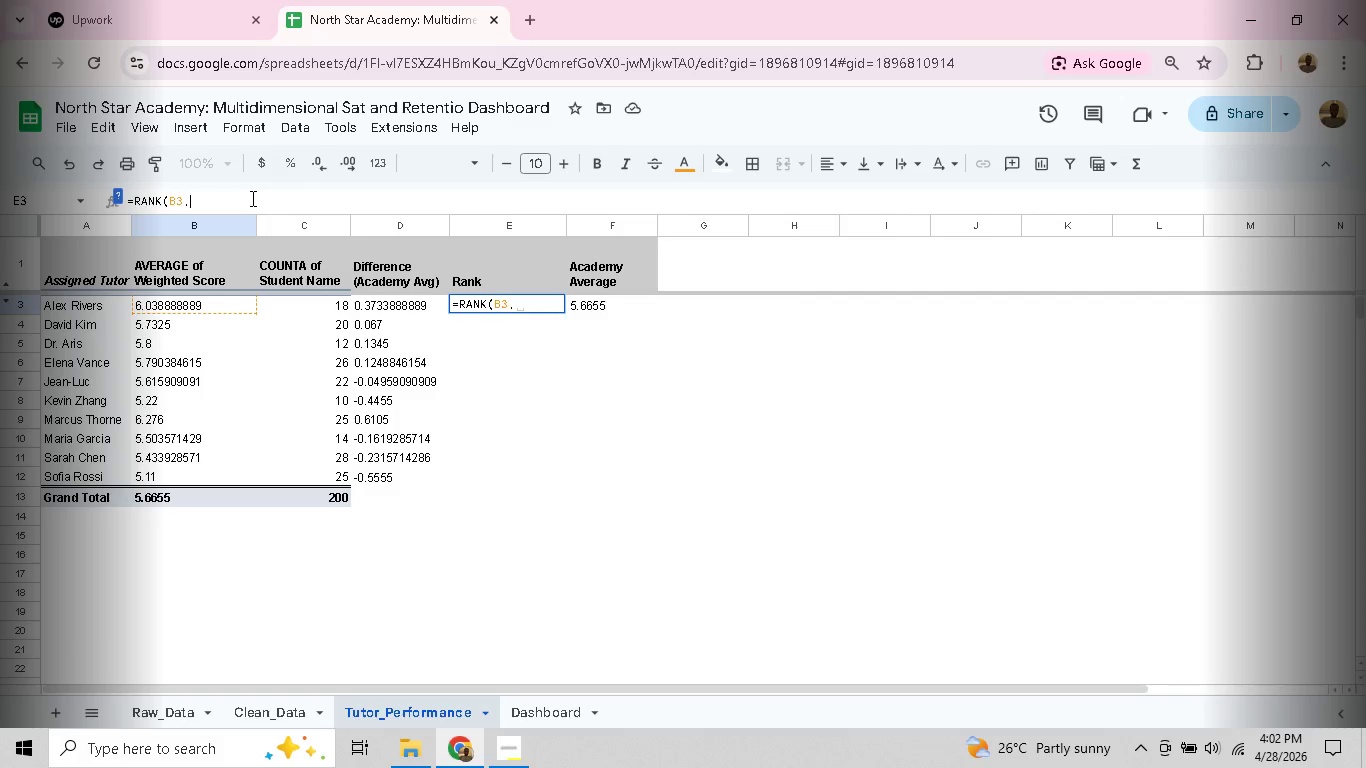 
type($B$3:)
 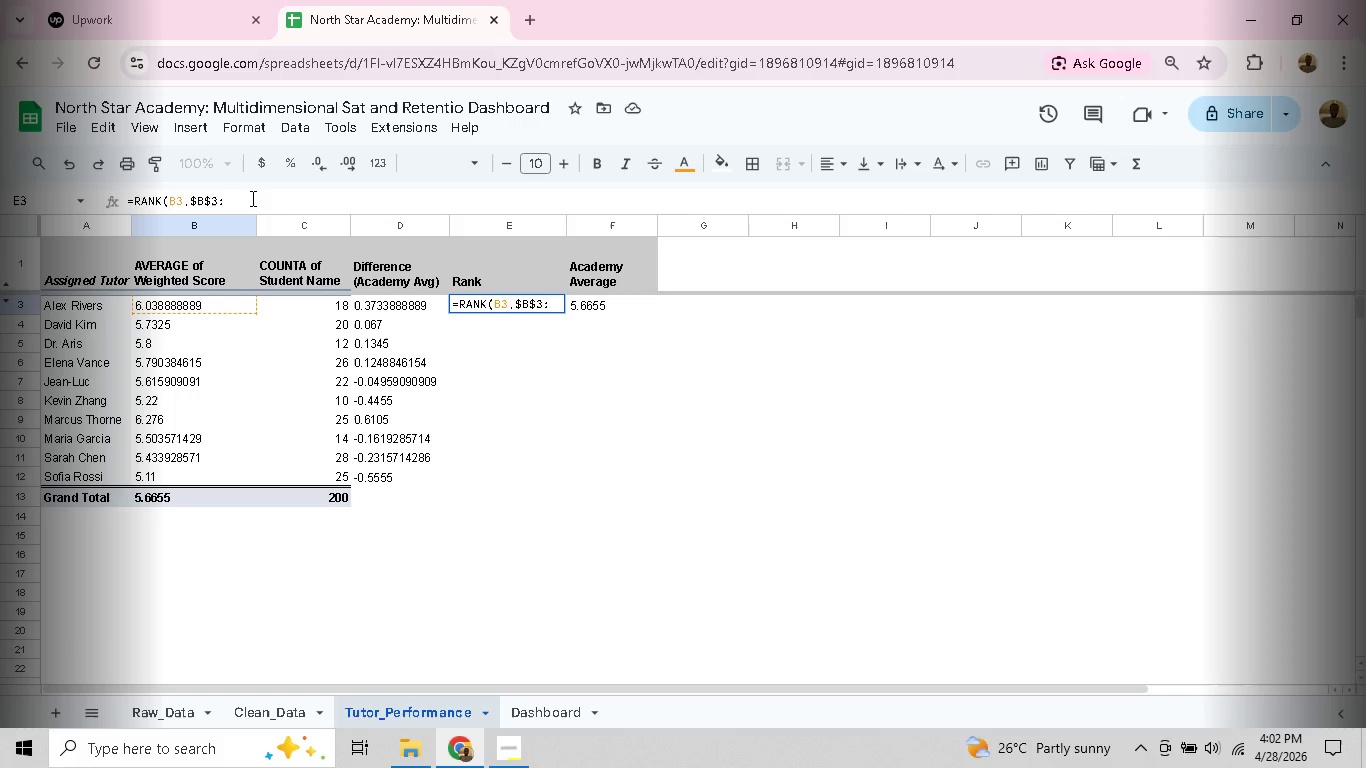 
wait(5.84)
 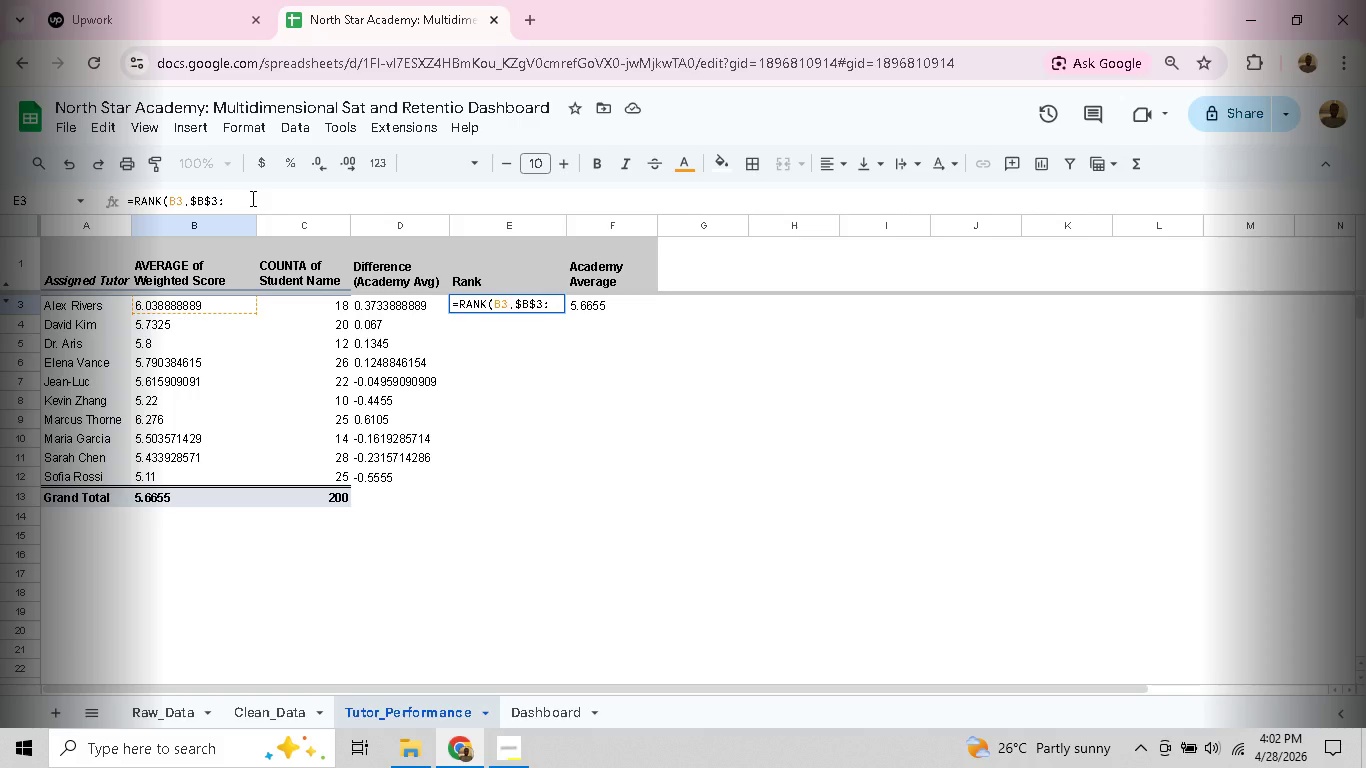 
type($B$100)
 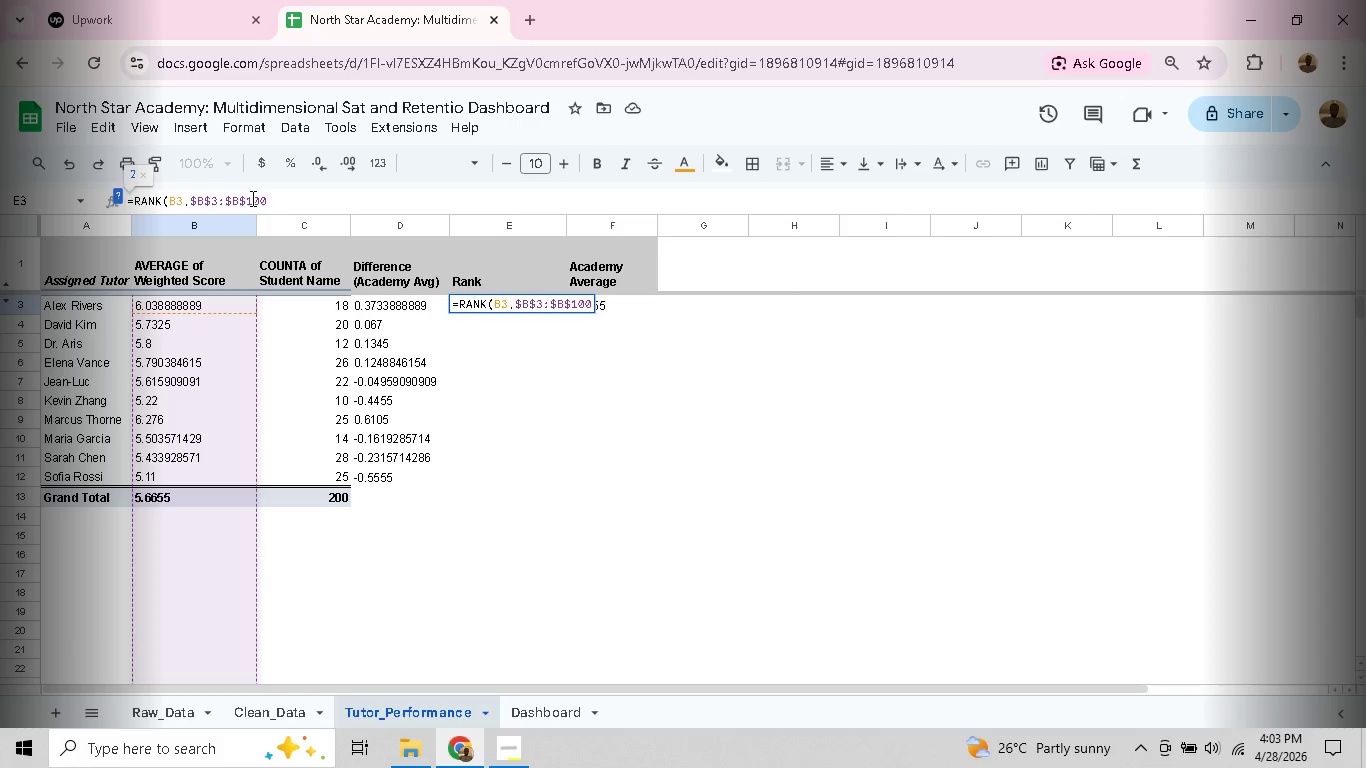 
wait(6.66)
 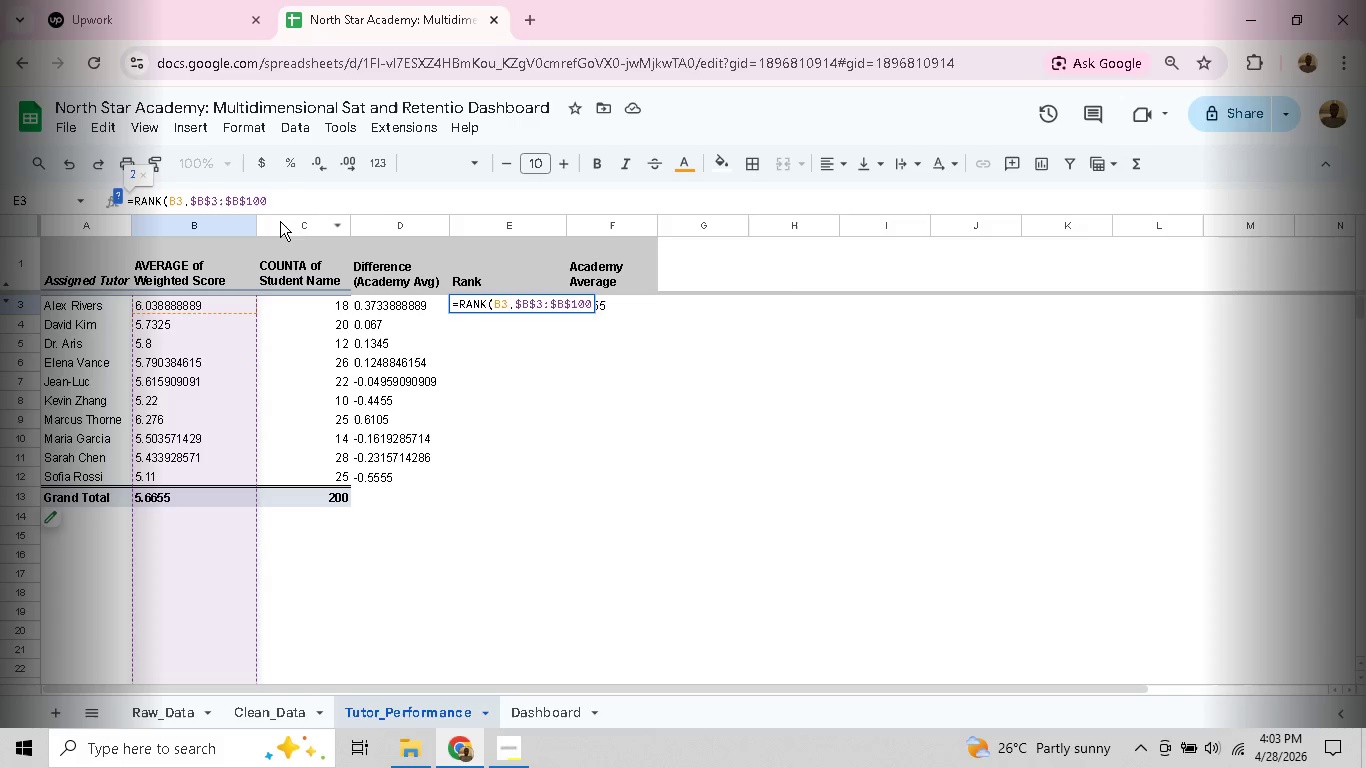 
key(Backspace)
 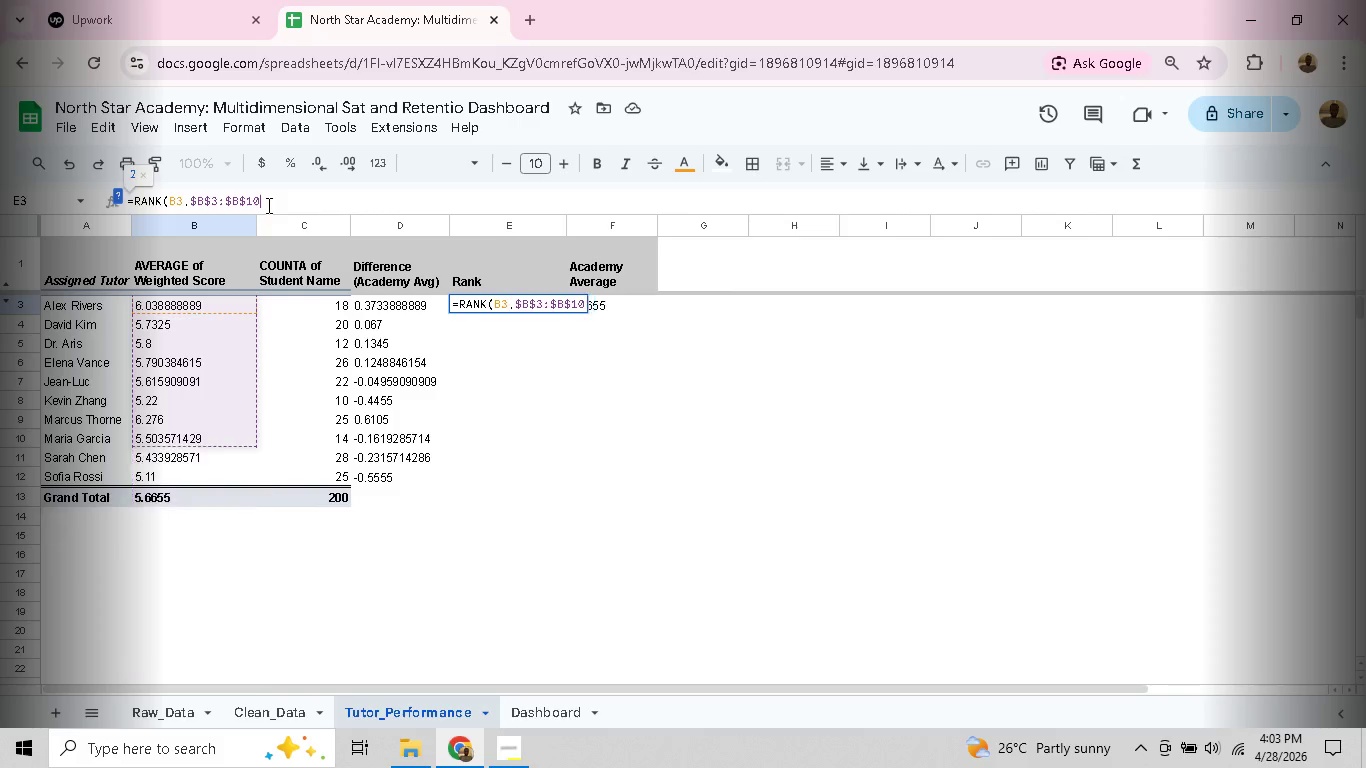 
key(Backspace)
 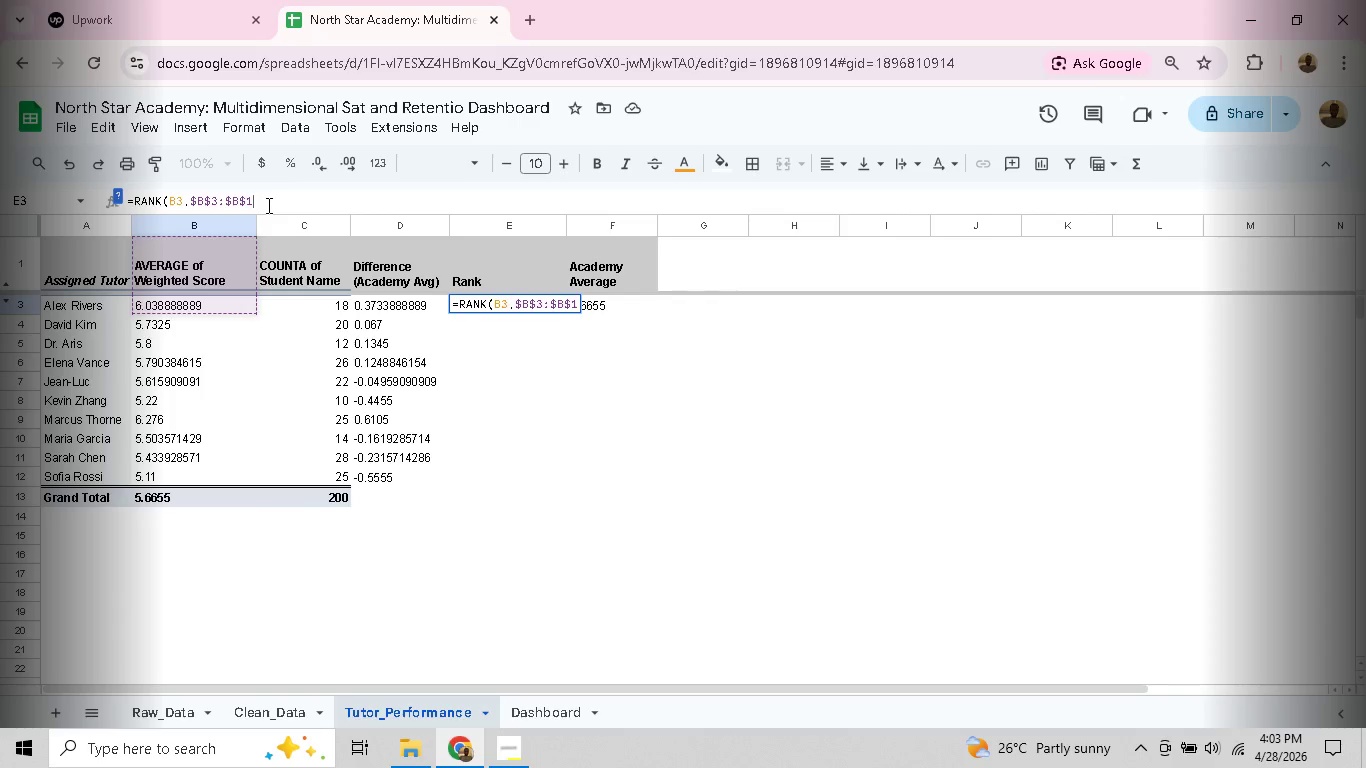 
key(2)
 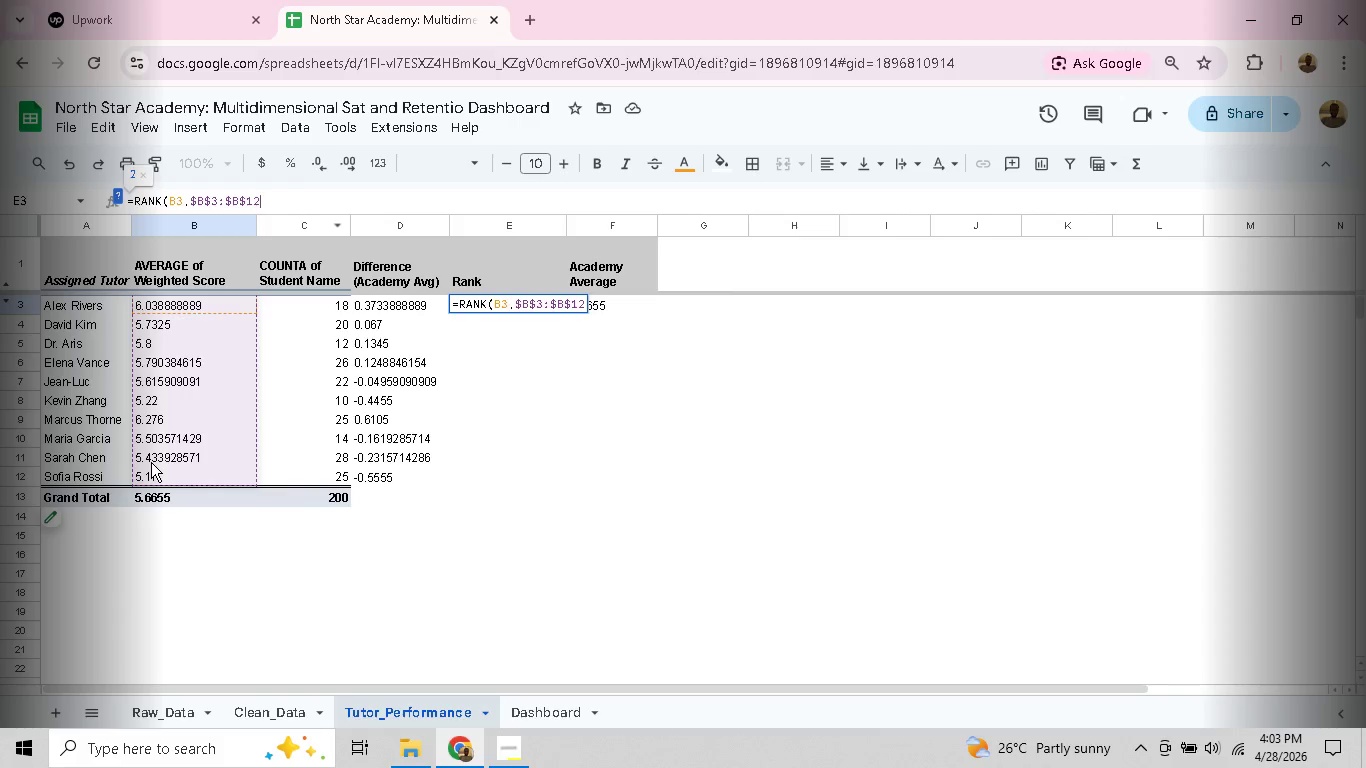 
key(Backspace)
 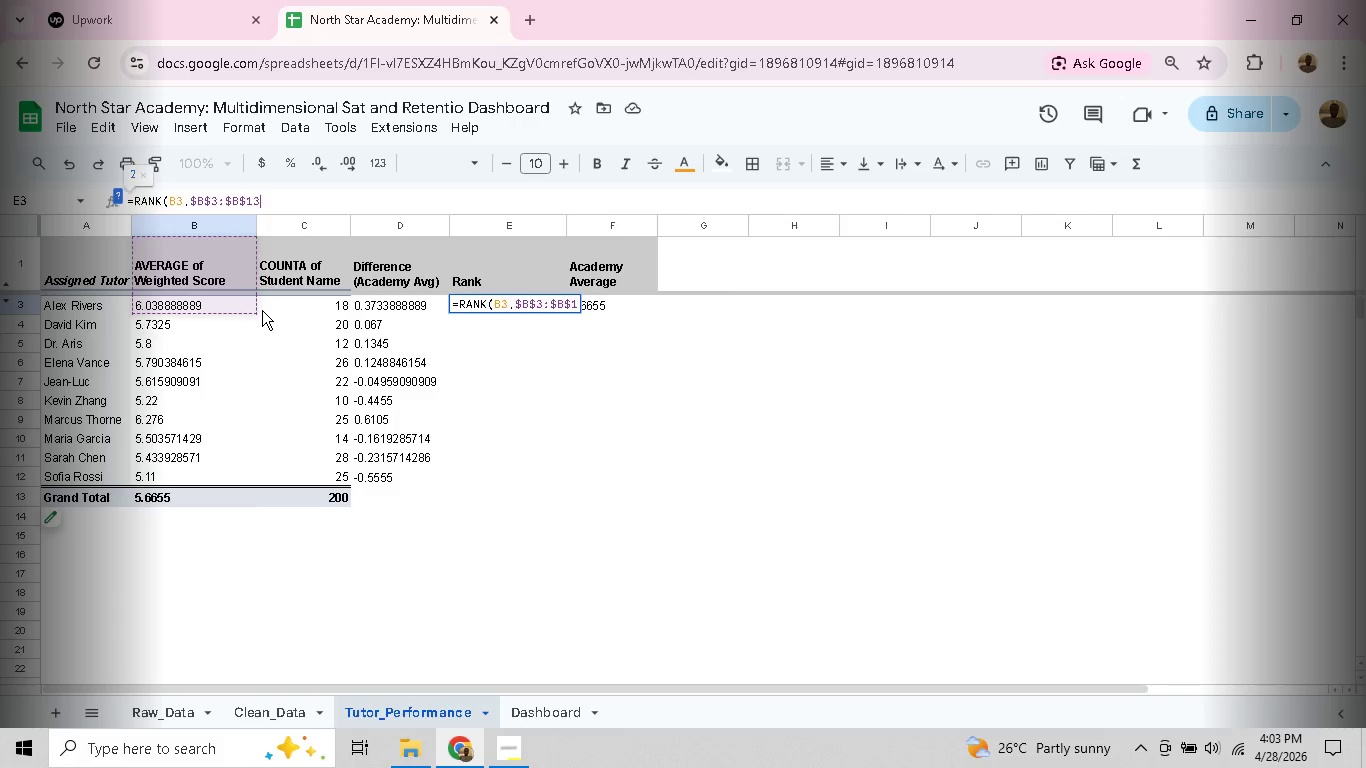 
key(3)
 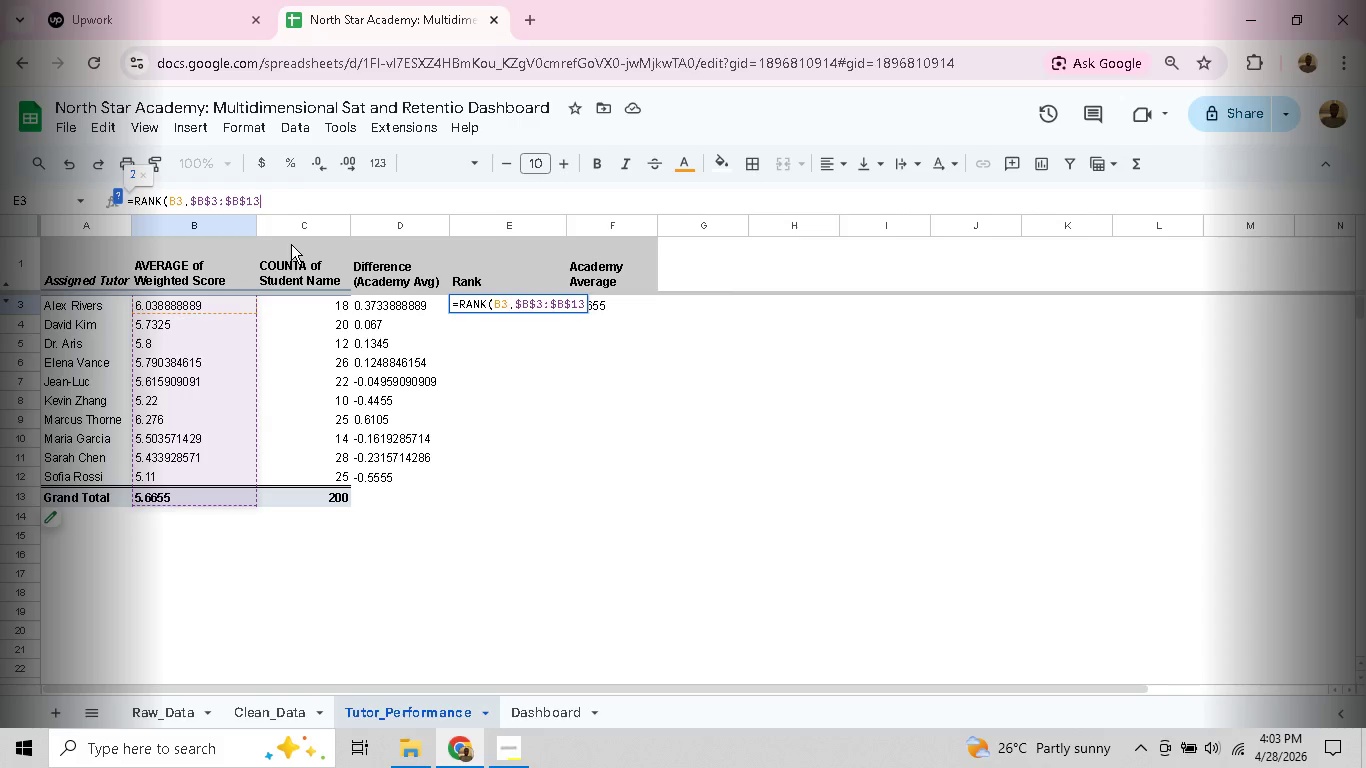 
key(Backspace)
 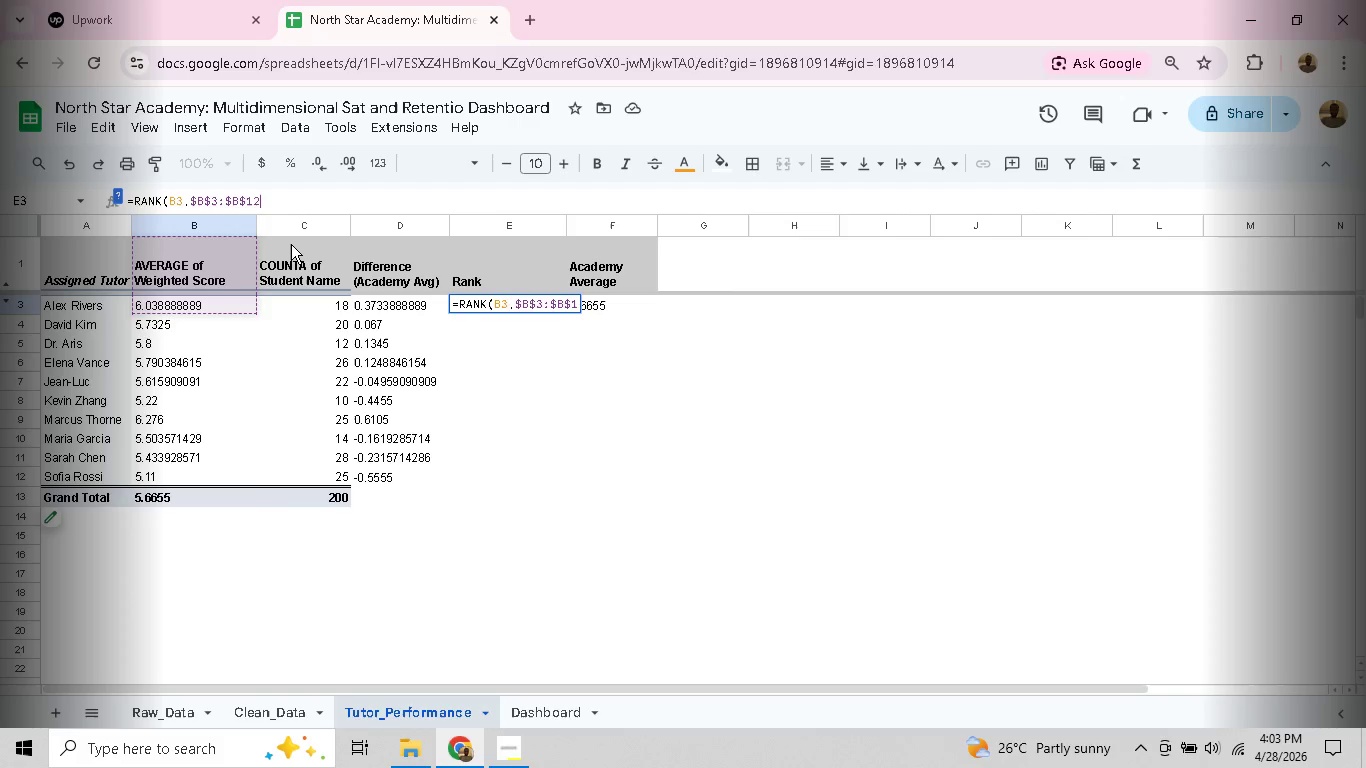 
key(2)
 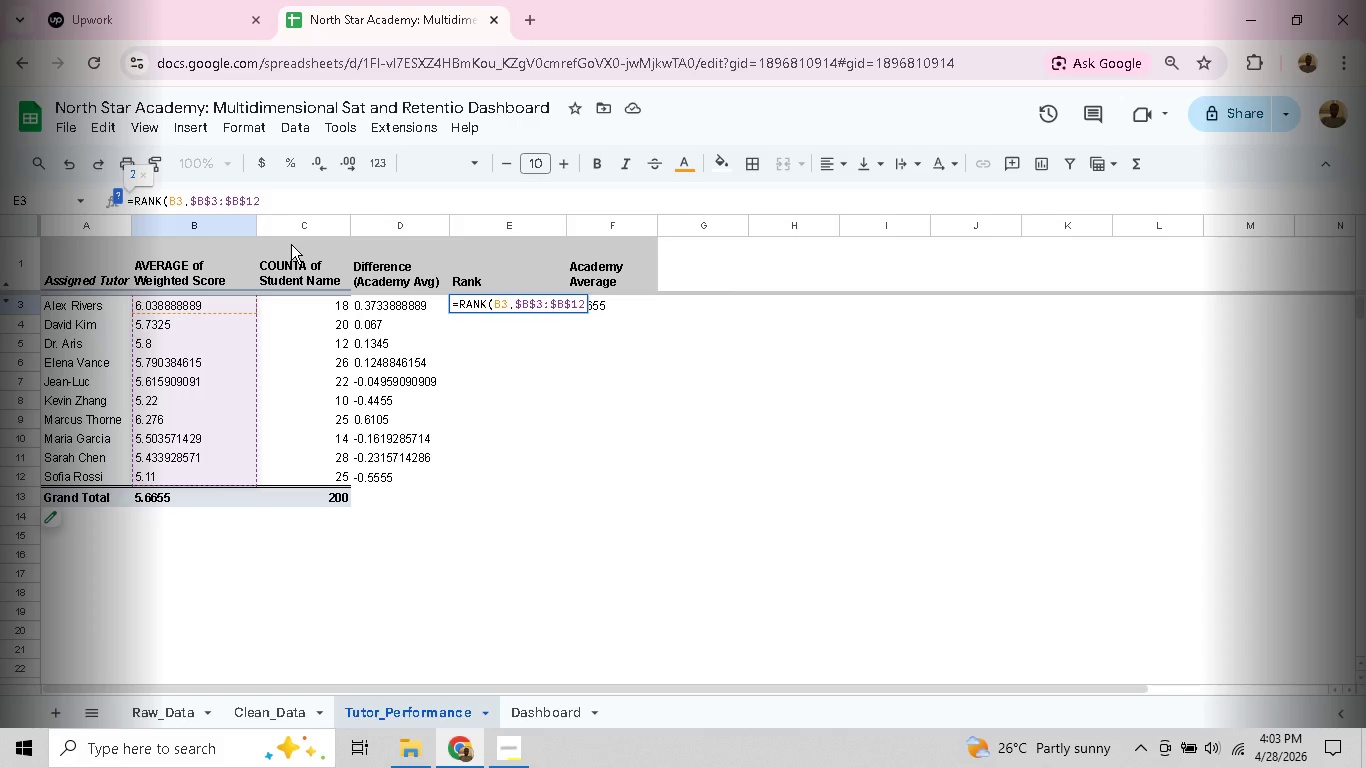 
key(Comma)
 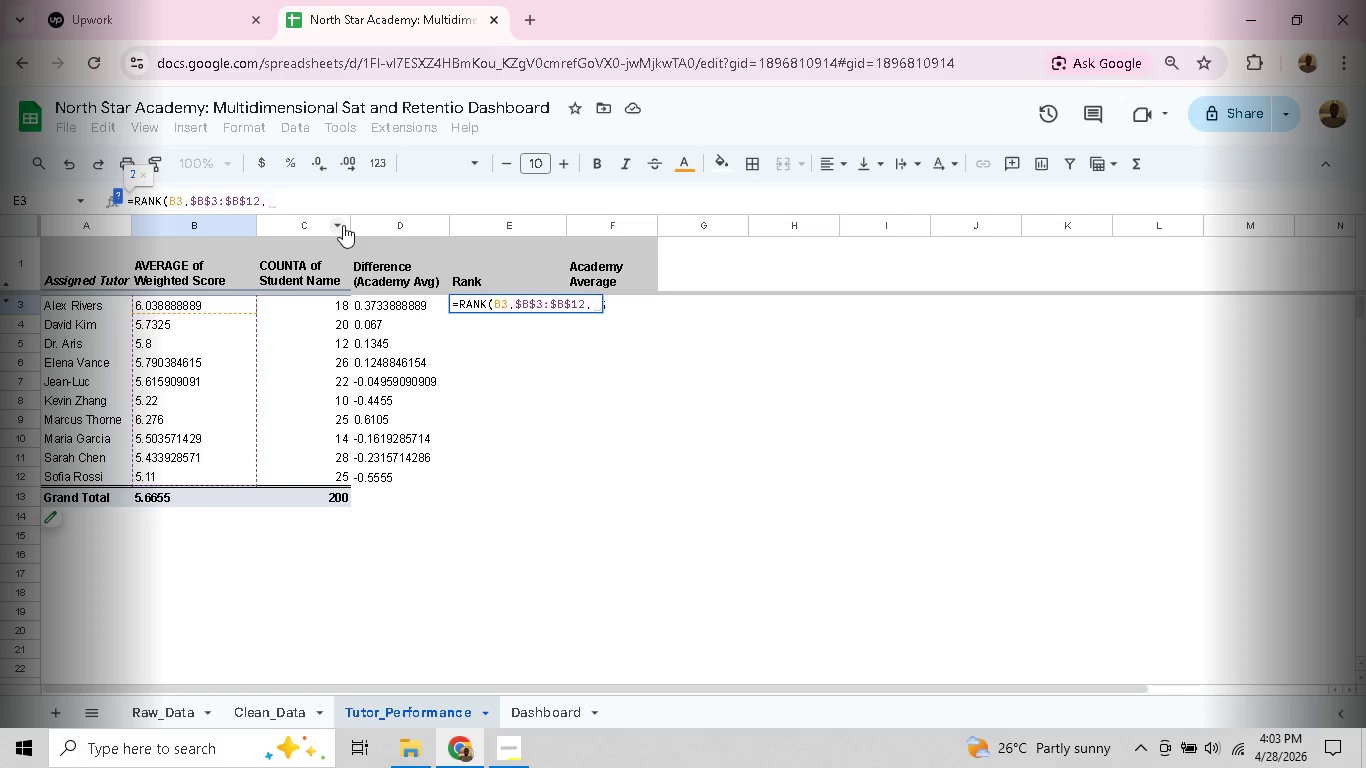 
type(FALSE))
 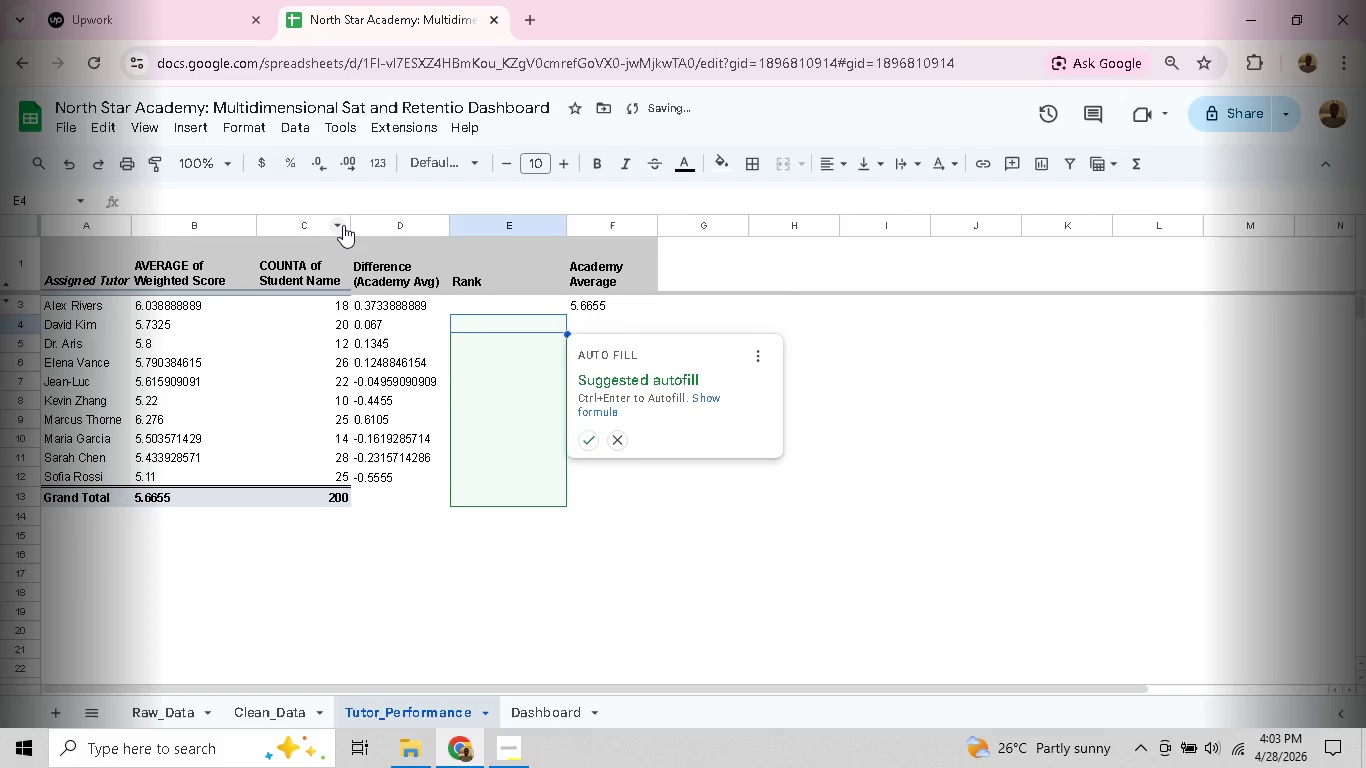 
 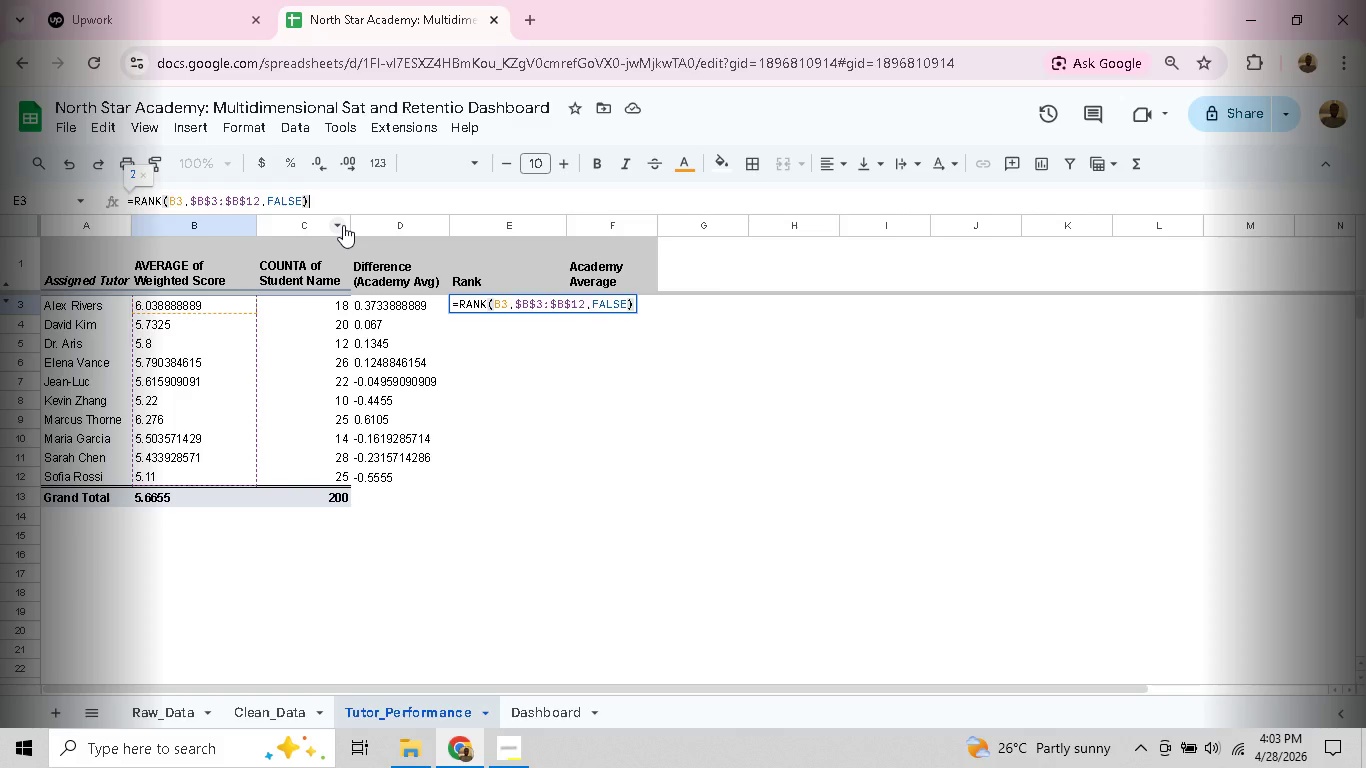 
key(Enter)
 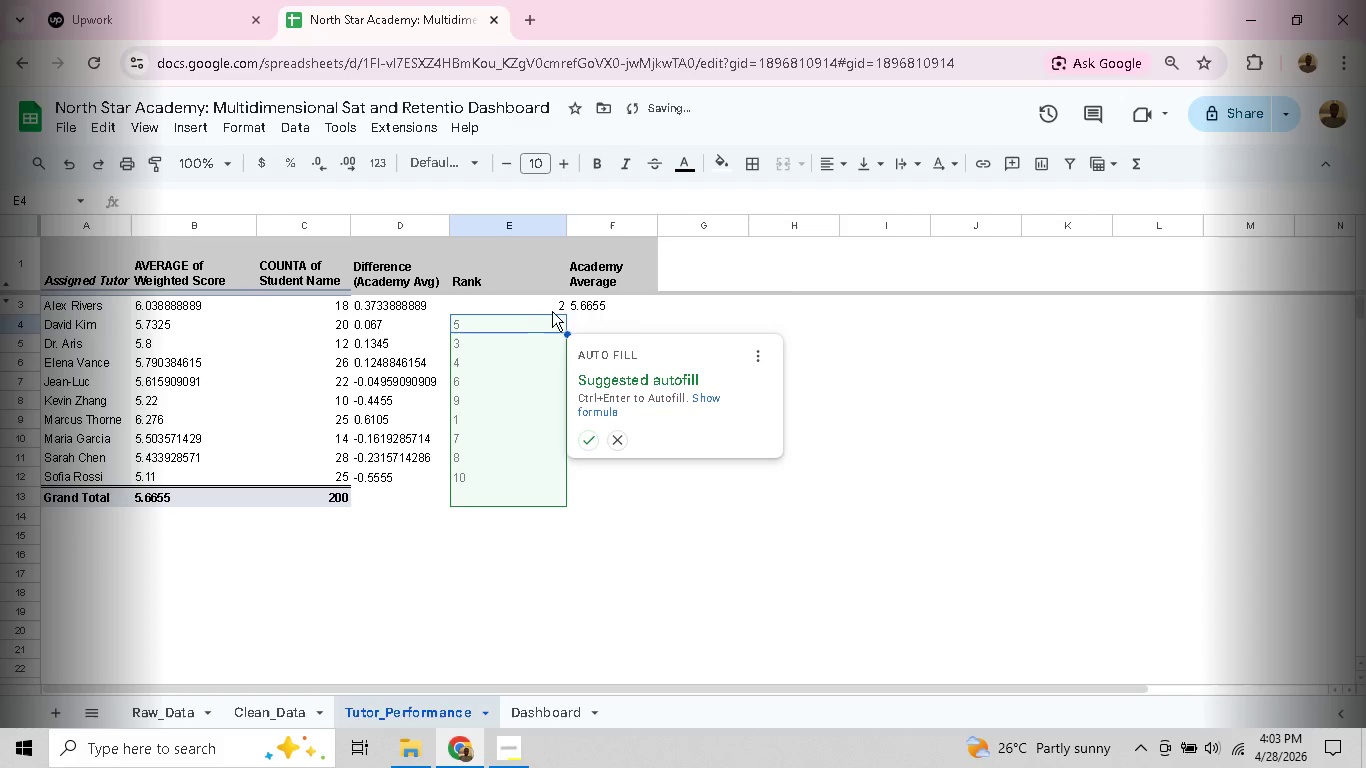 
left_click([523, 310])
 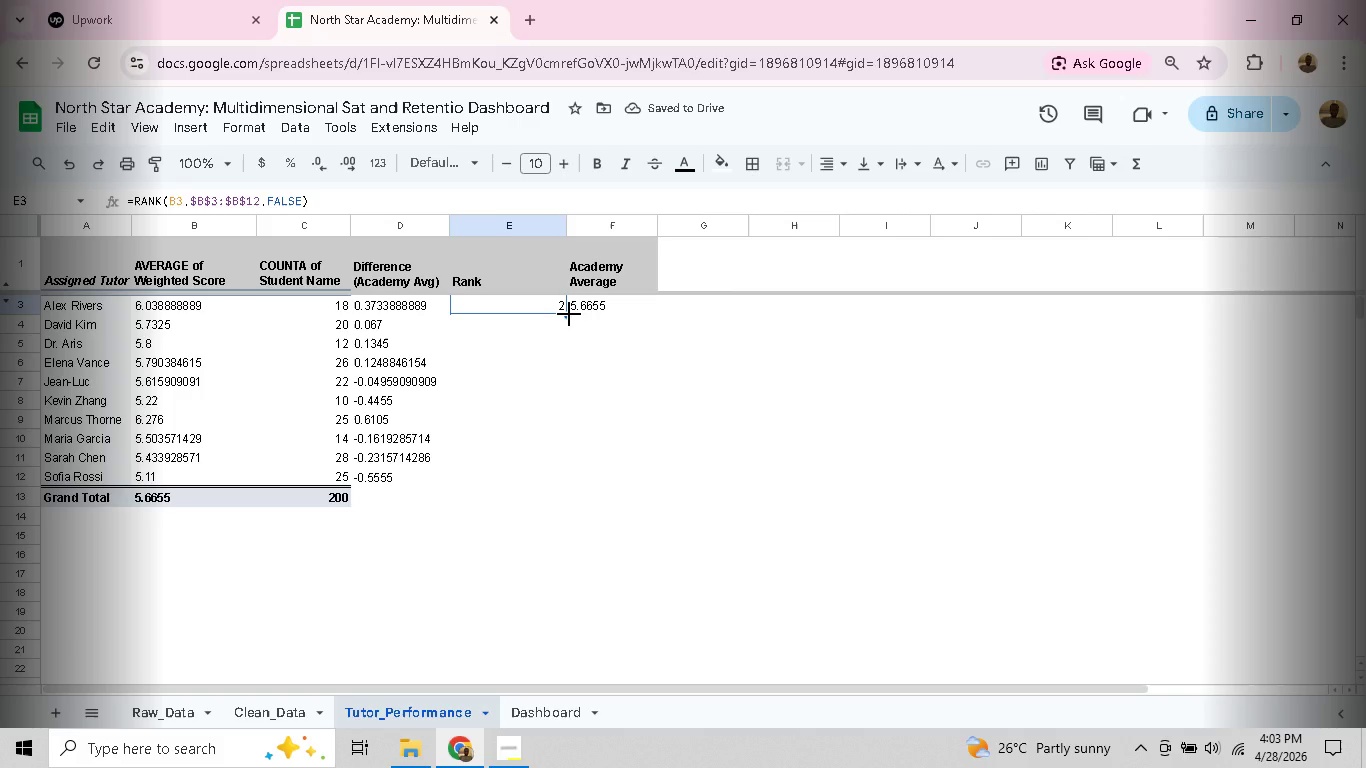 
left_click_drag(start_coordinate=[569, 314], to_coordinate=[549, 471])
 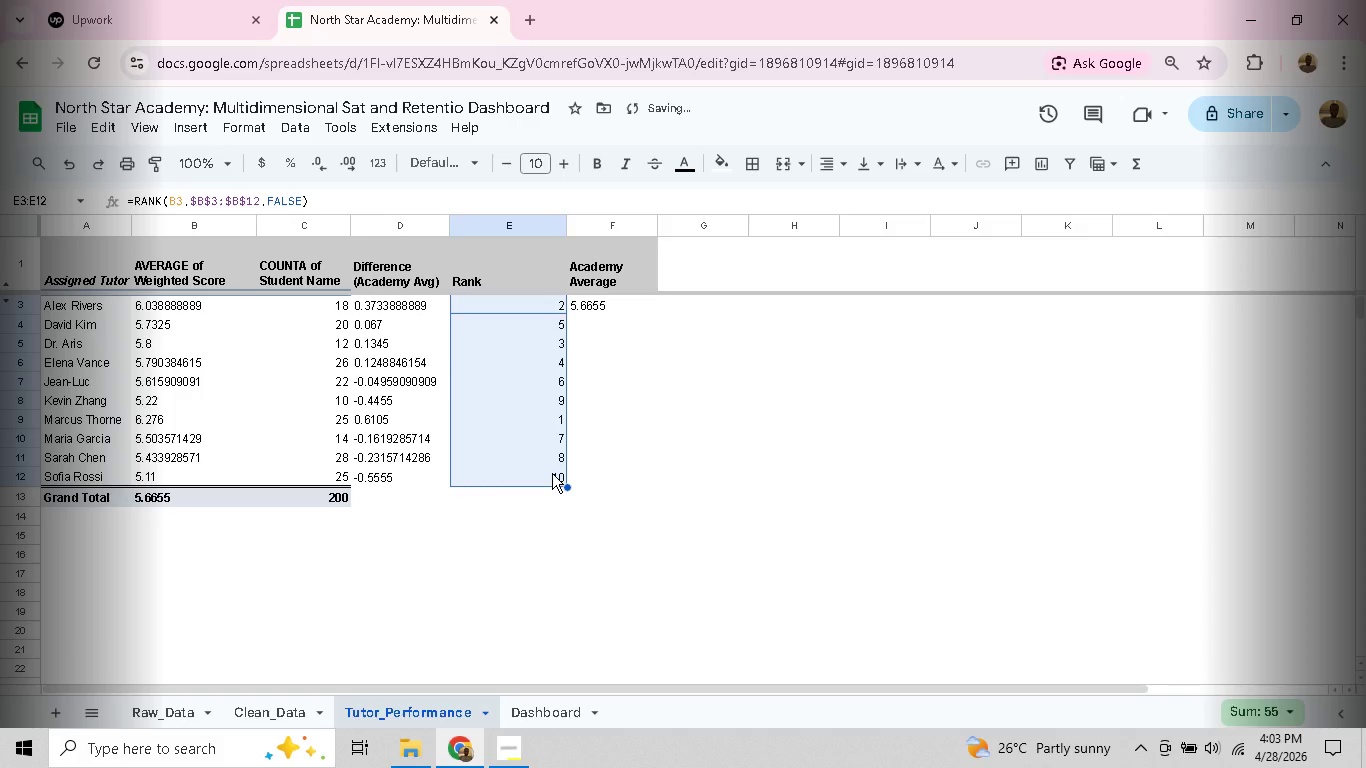 
left_click([552, 473])
 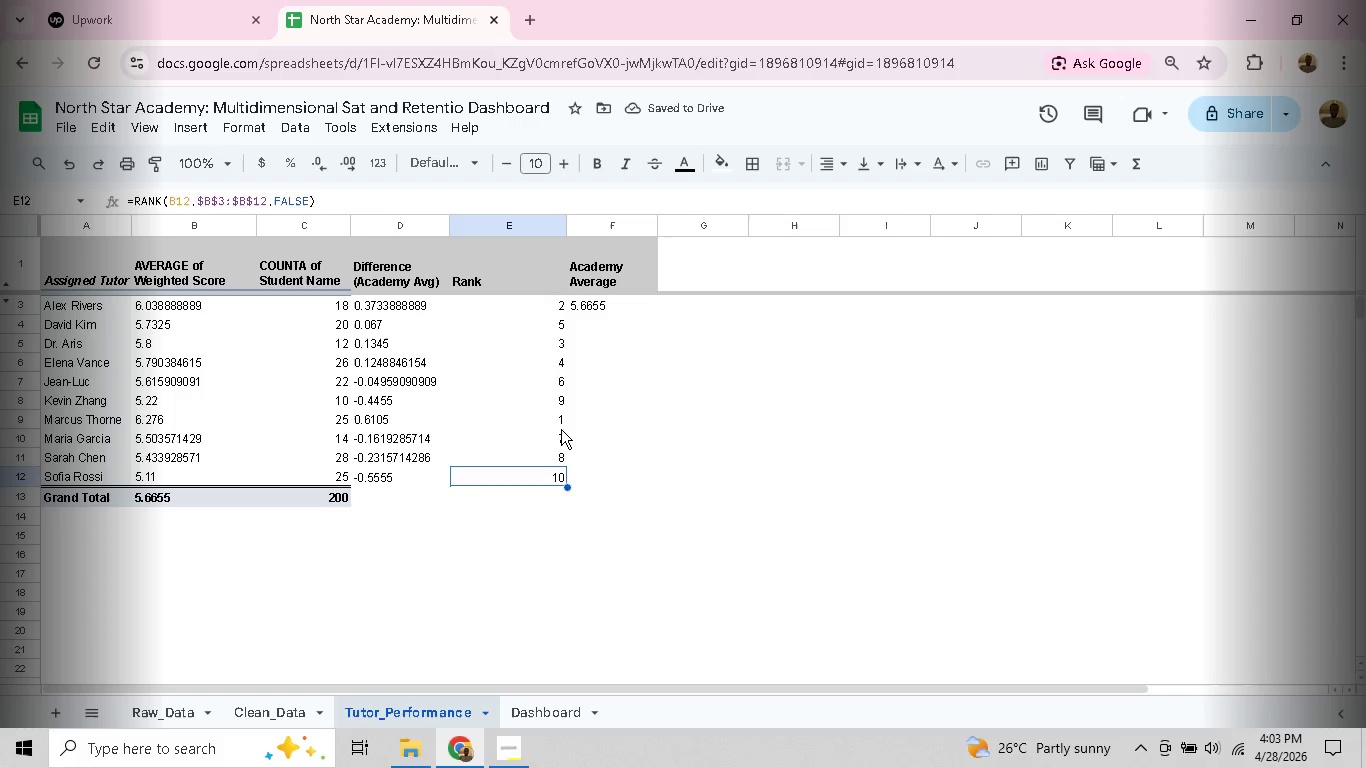 
left_click([561, 429])
 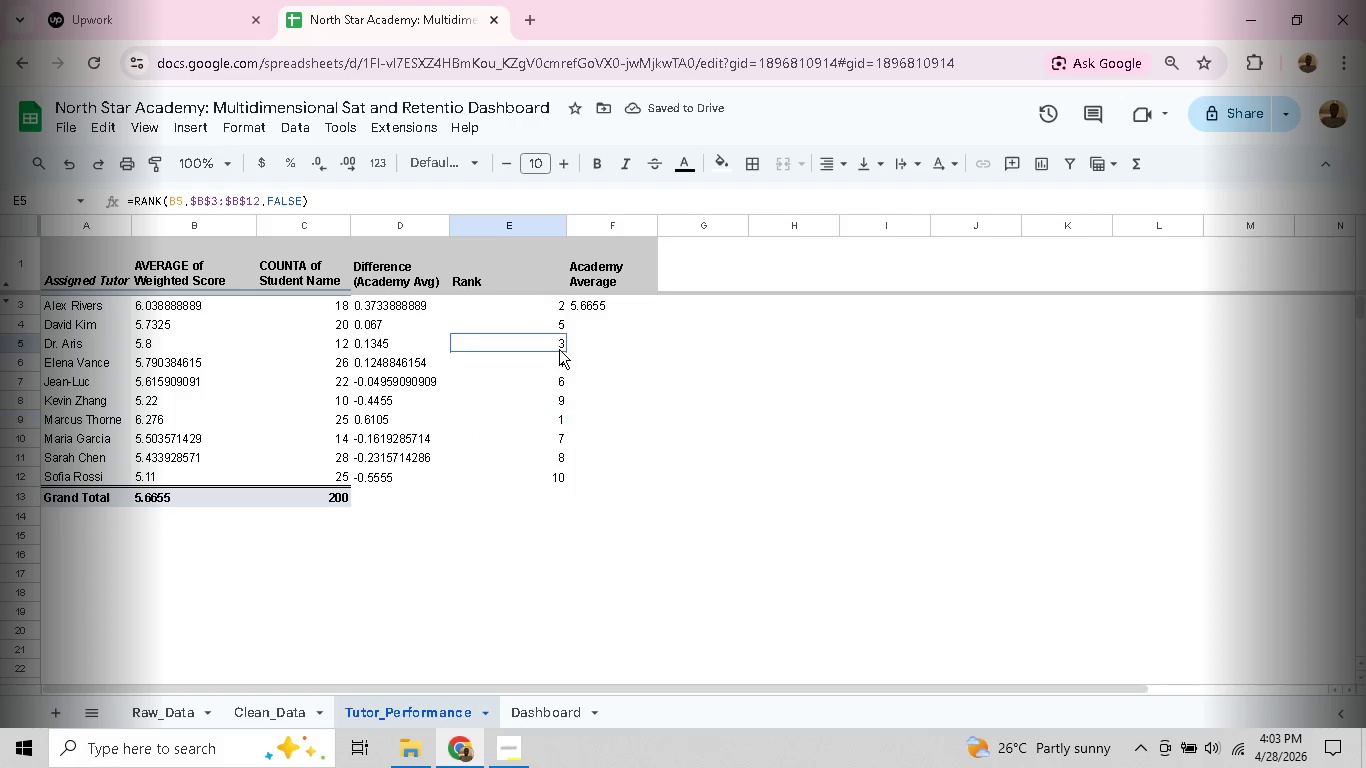 
double_click([559, 349])
 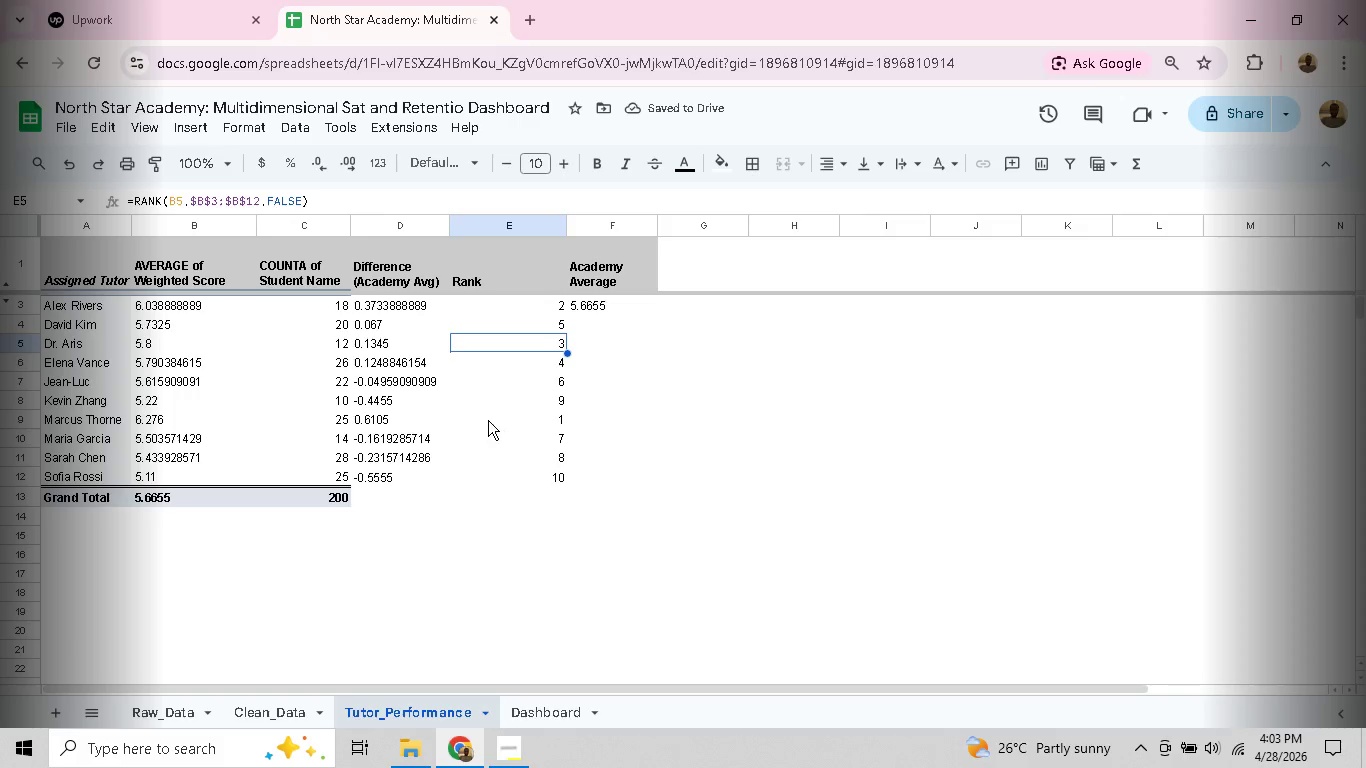 
left_click([472, 415])
 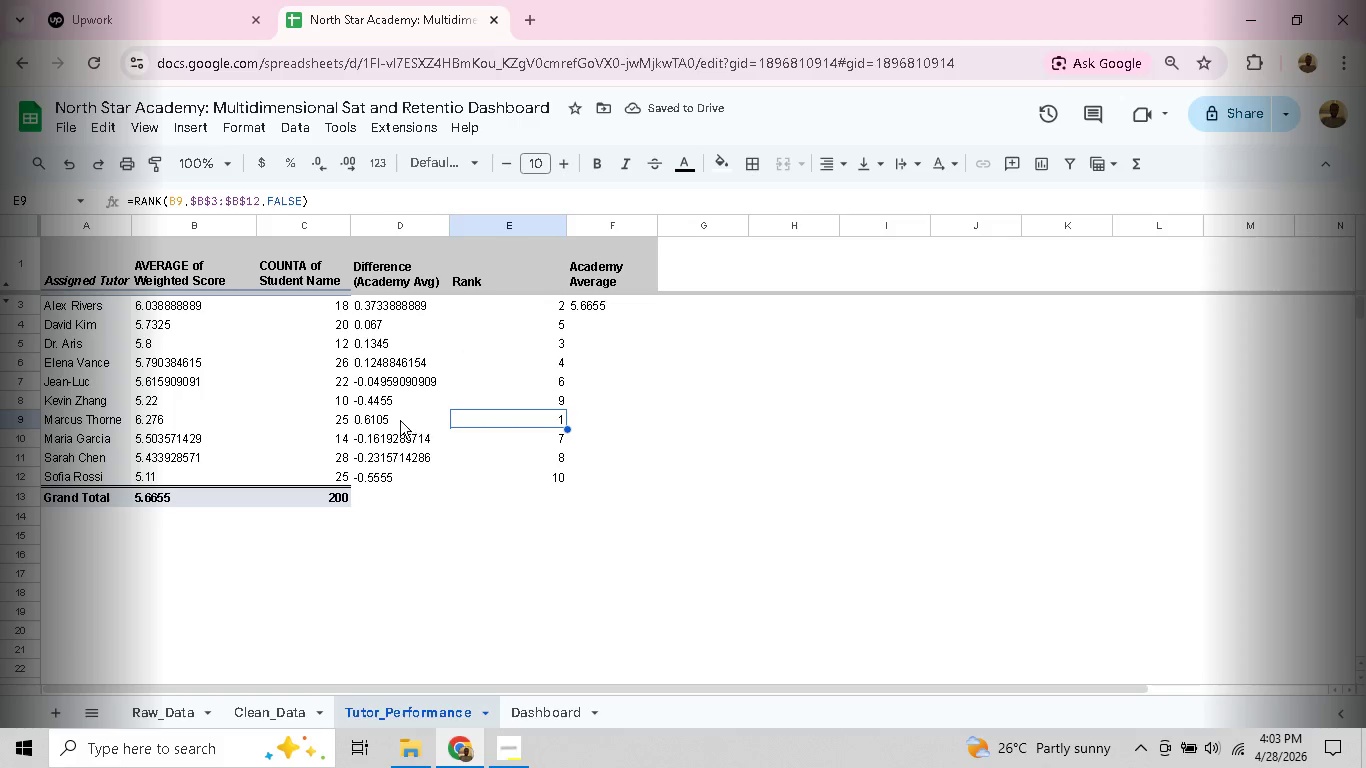 
left_click([395, 422])
 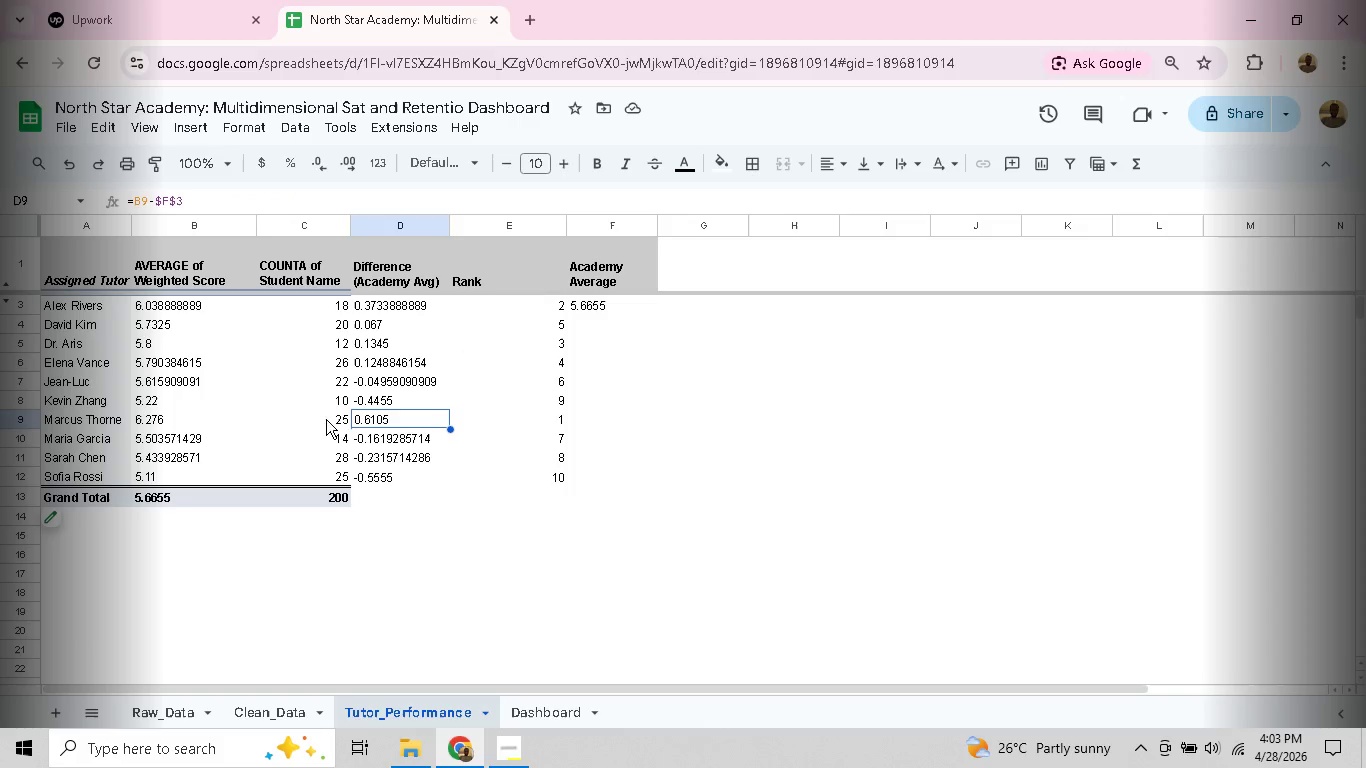 
wait(5.16)
 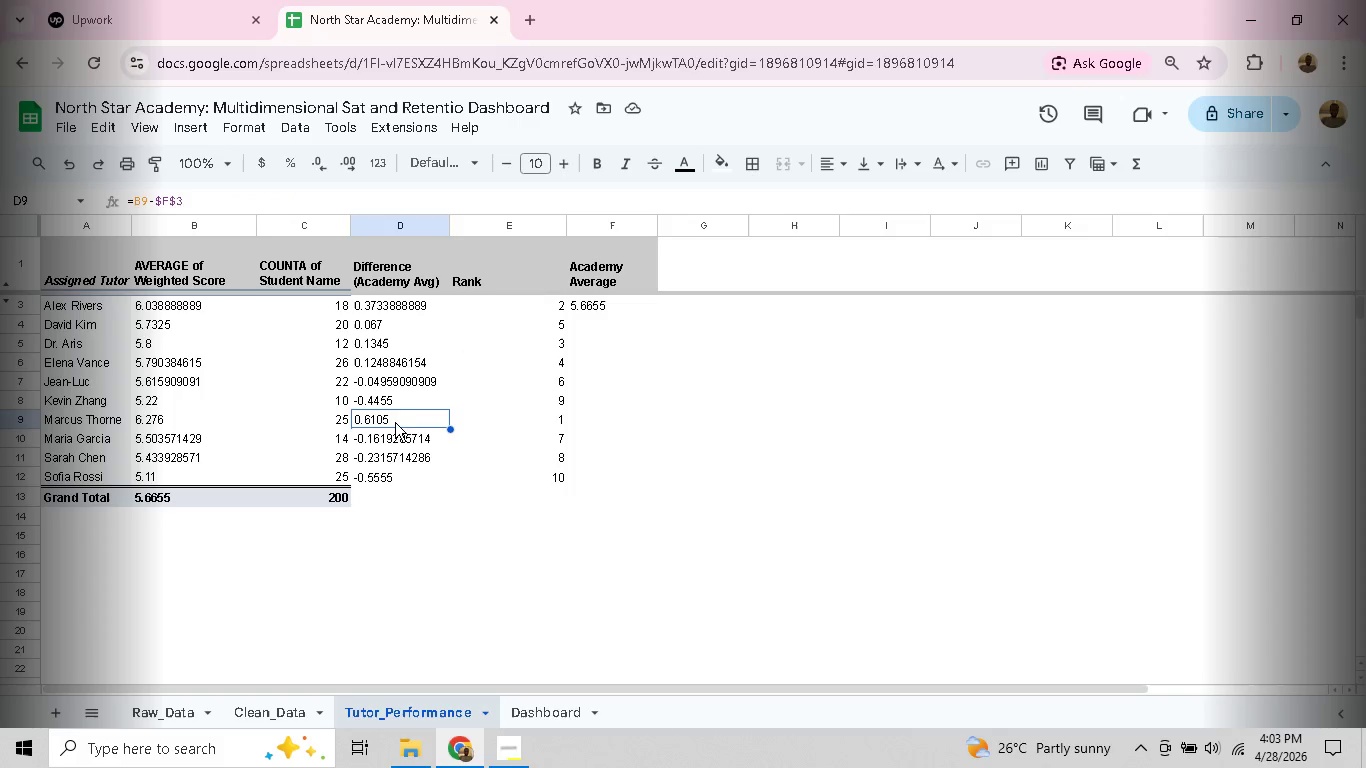 
left_click([268, 412])
 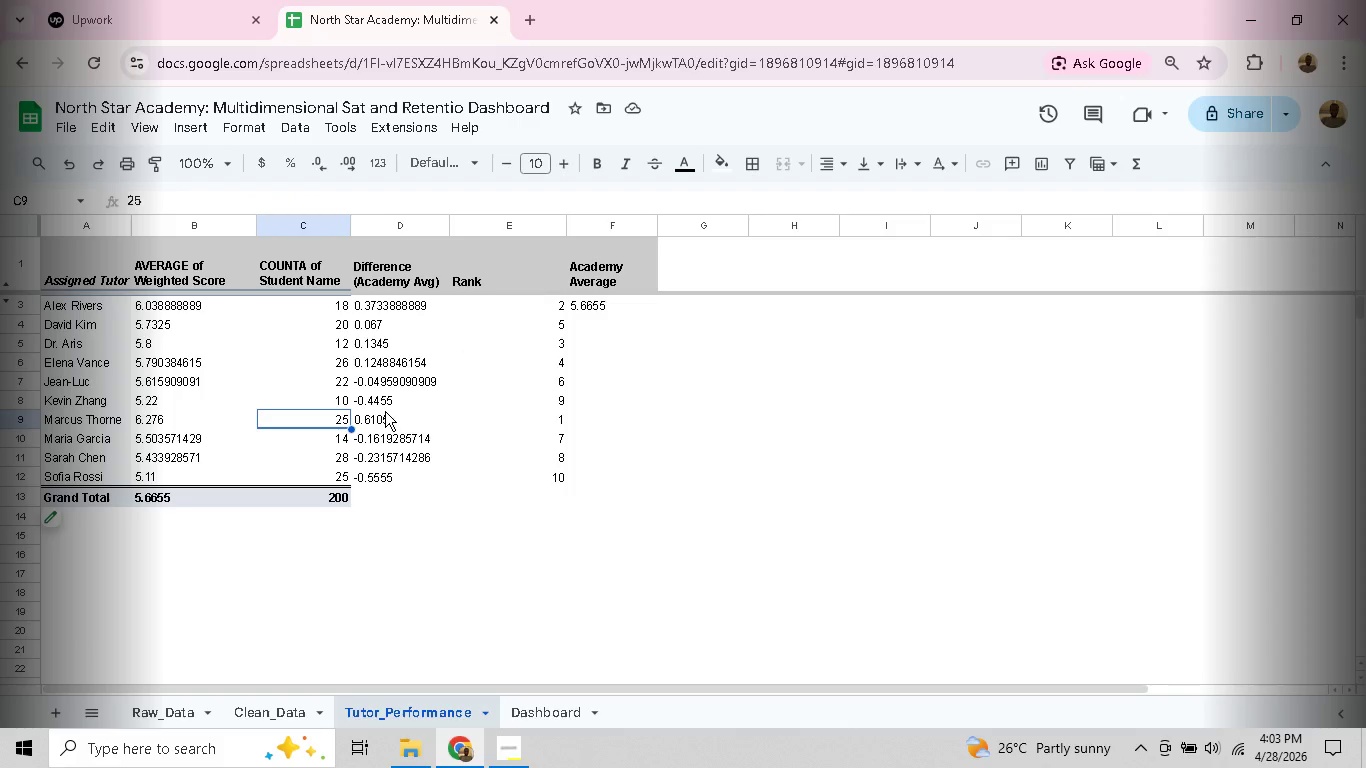 
left_click([381, 418])
 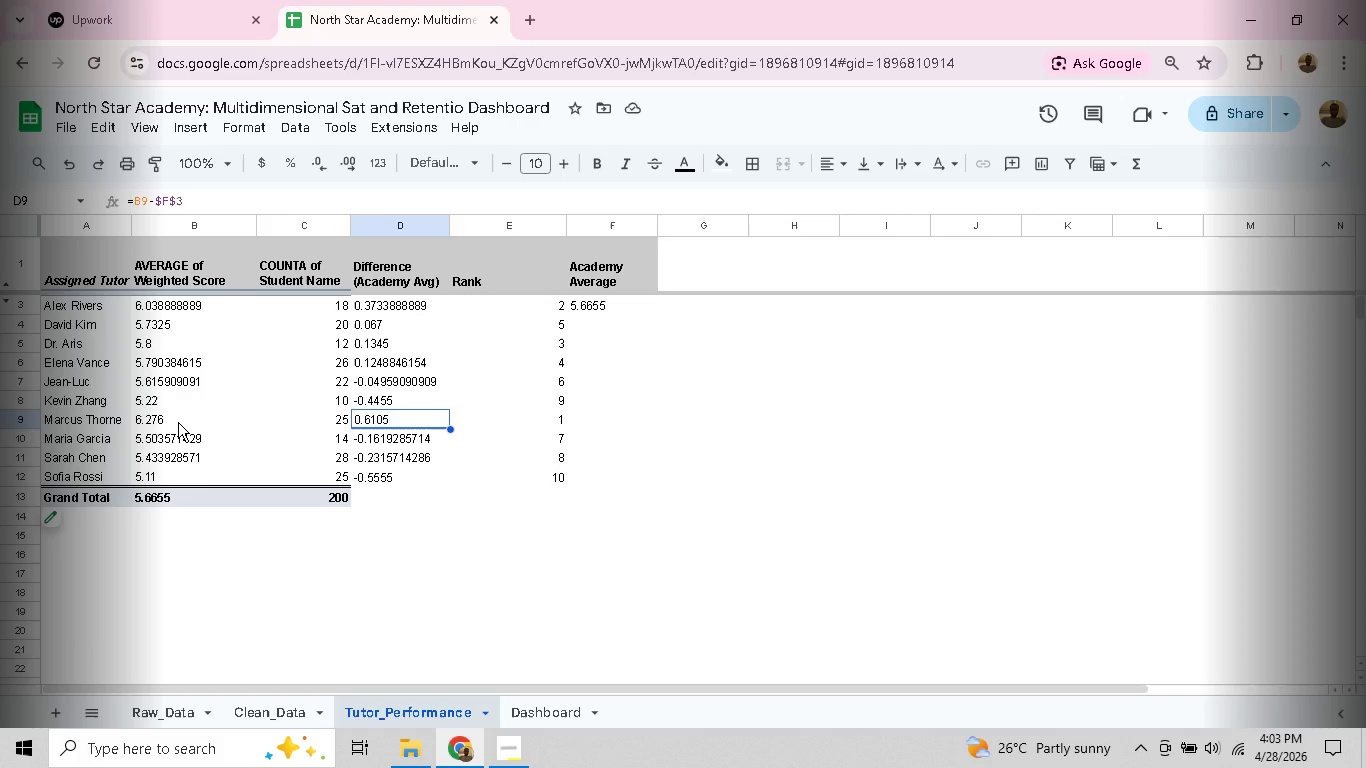 
wait(11.92)
 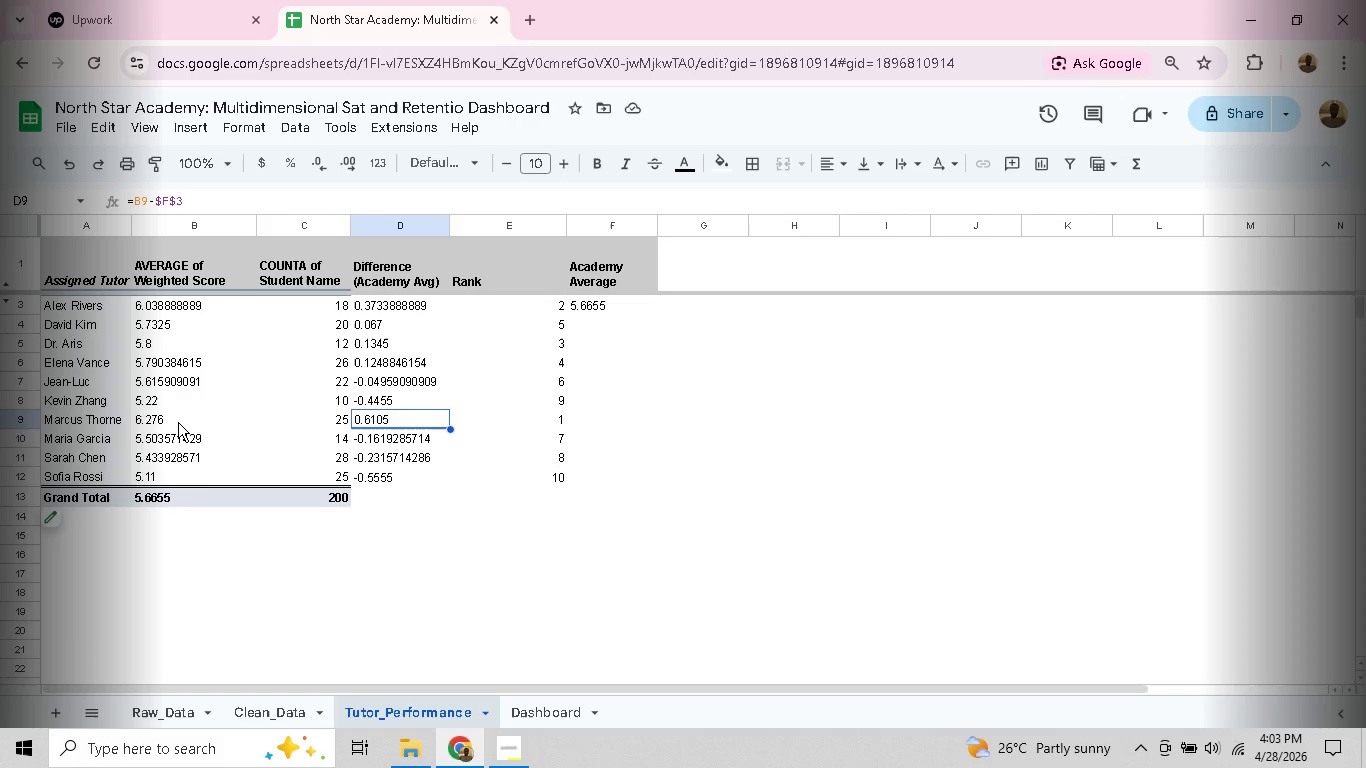 
left_click([179, 304])
 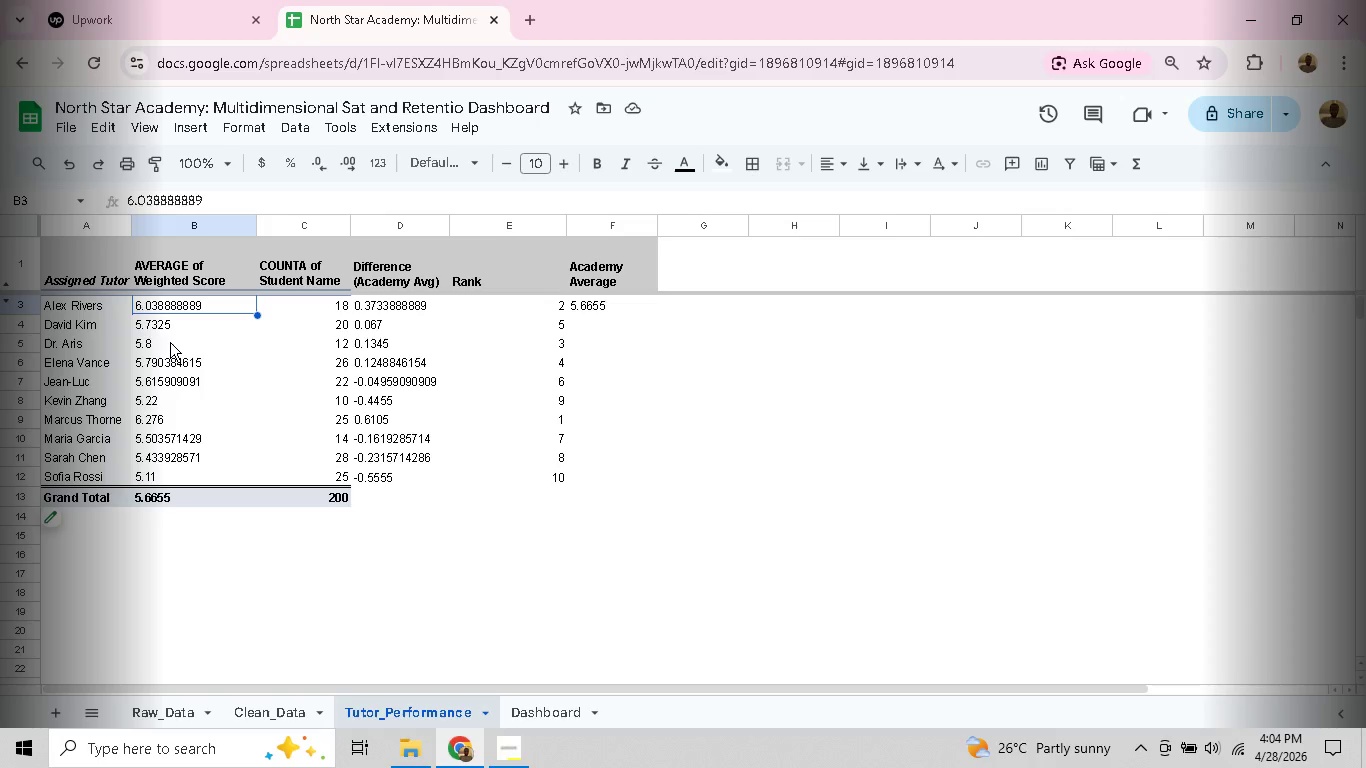 
left_click([168, 387])
 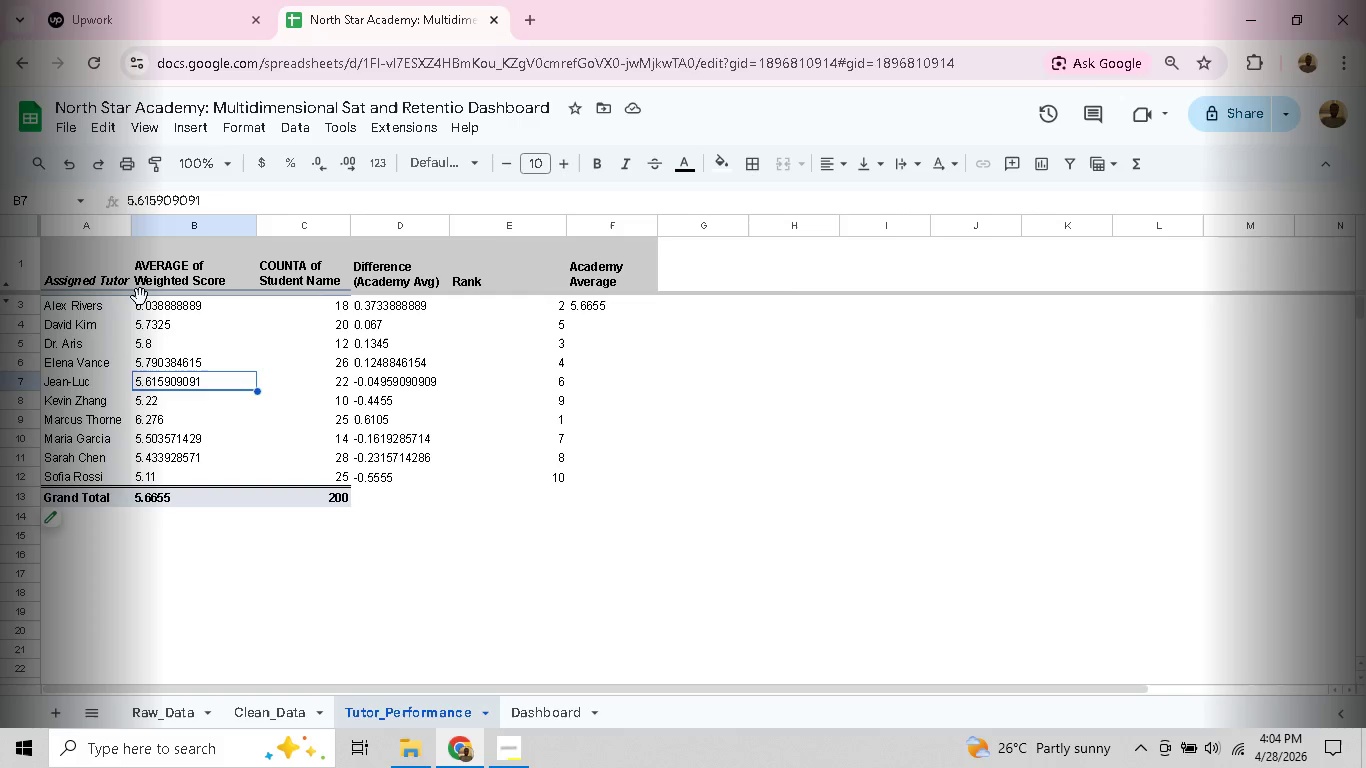 
left_click_drag(start_coordinate=[140, 297], to_coordinate=[540, 473])
 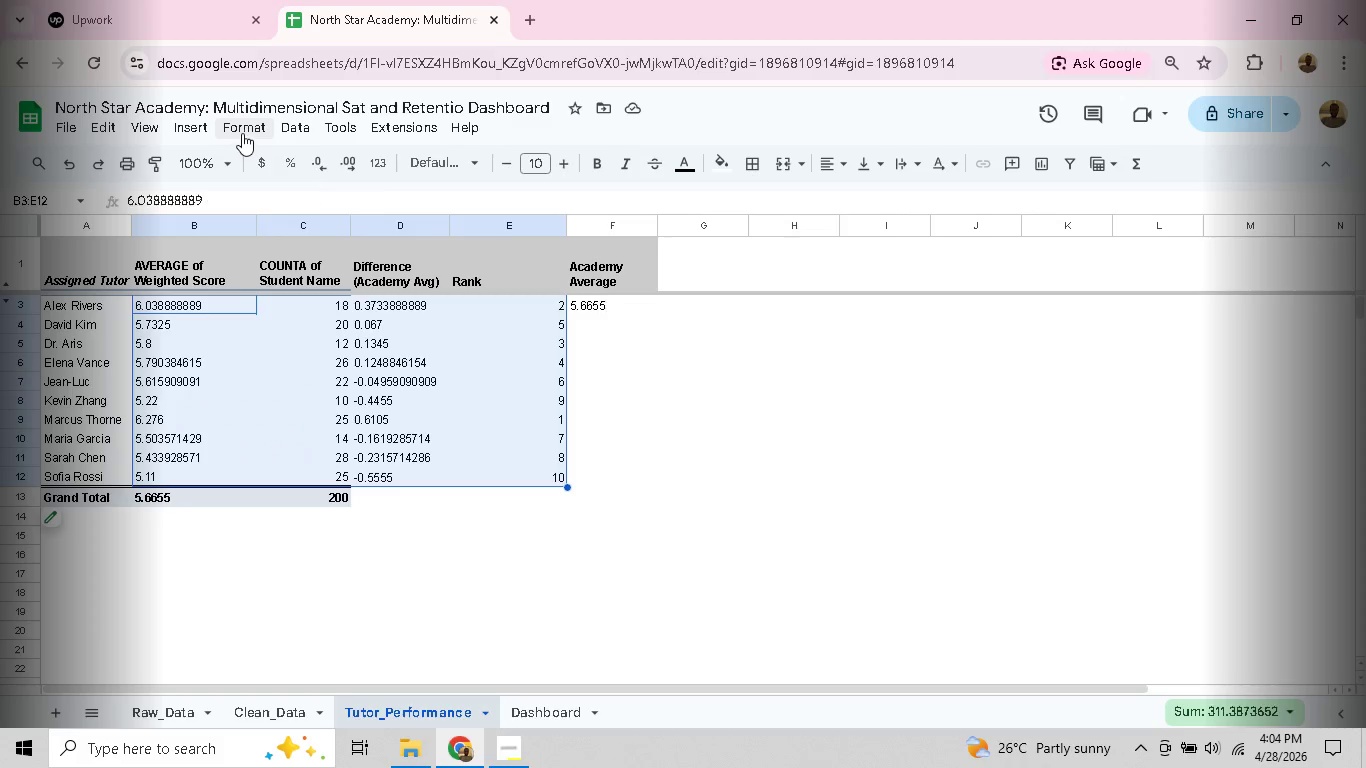 
left_click([272, 127])
 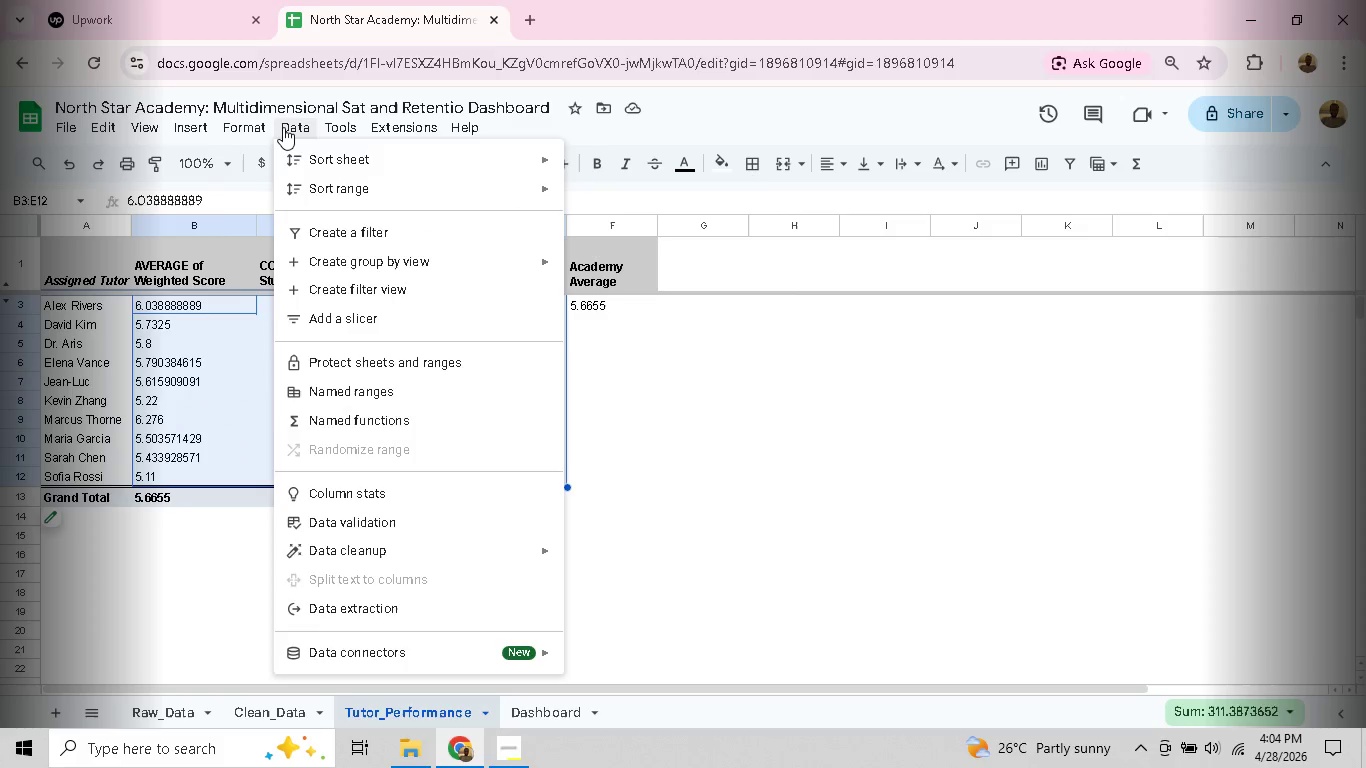 
left_click([283, 127])
 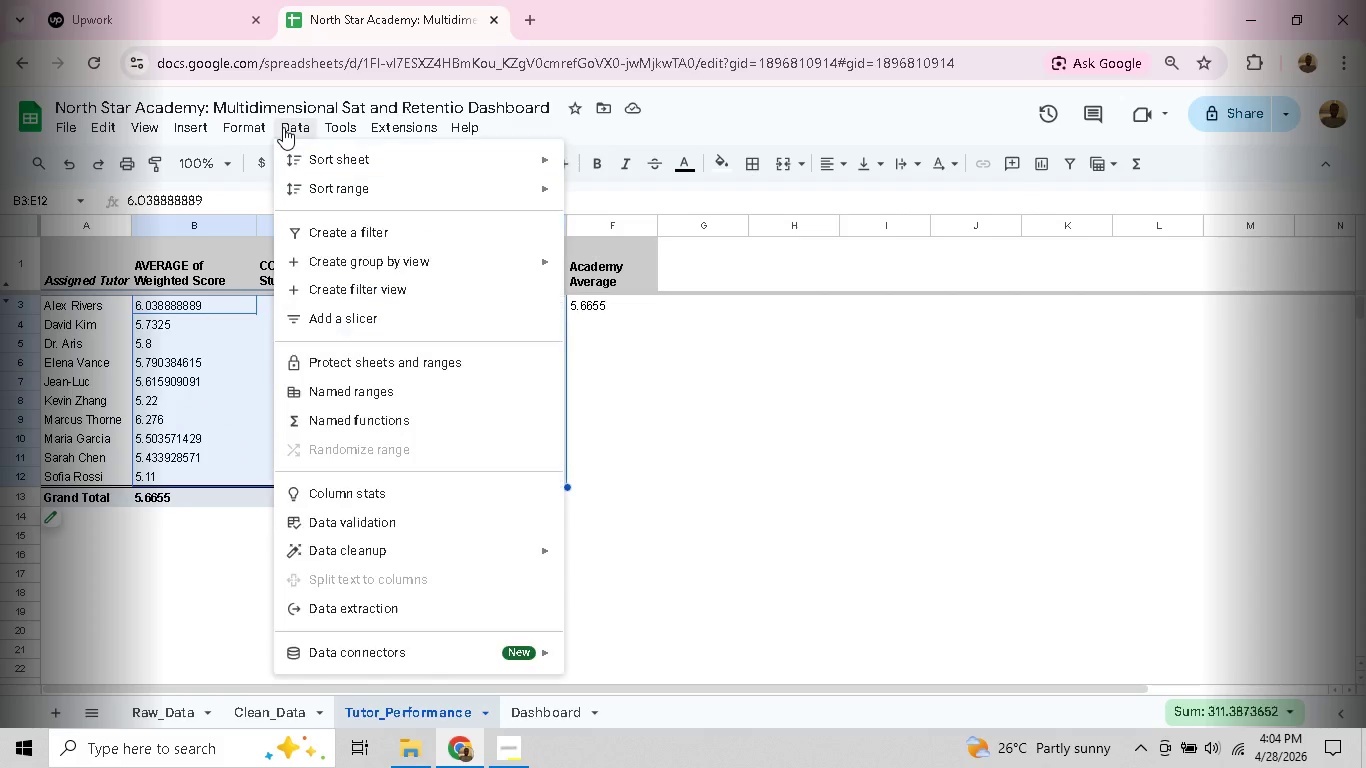 
left_click([283, 127])
 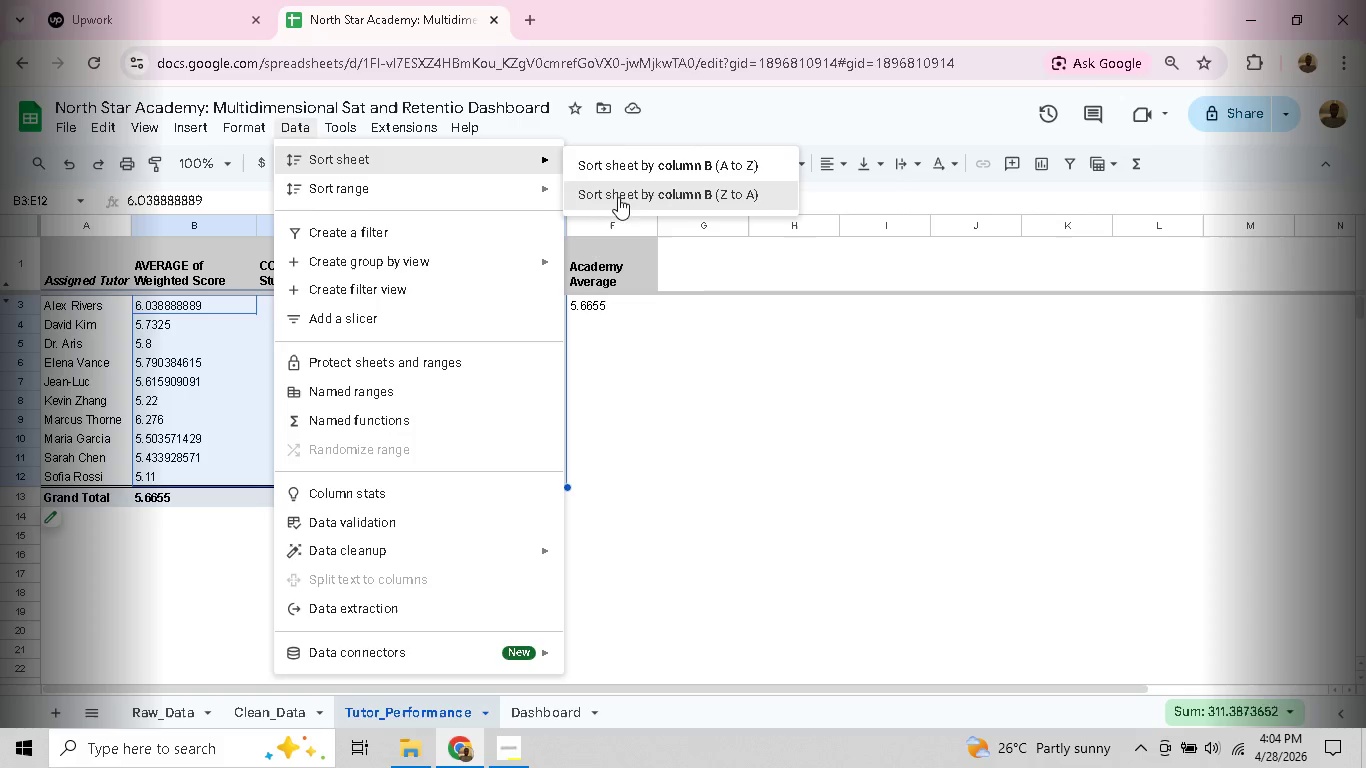 
left_click([633, 189])
 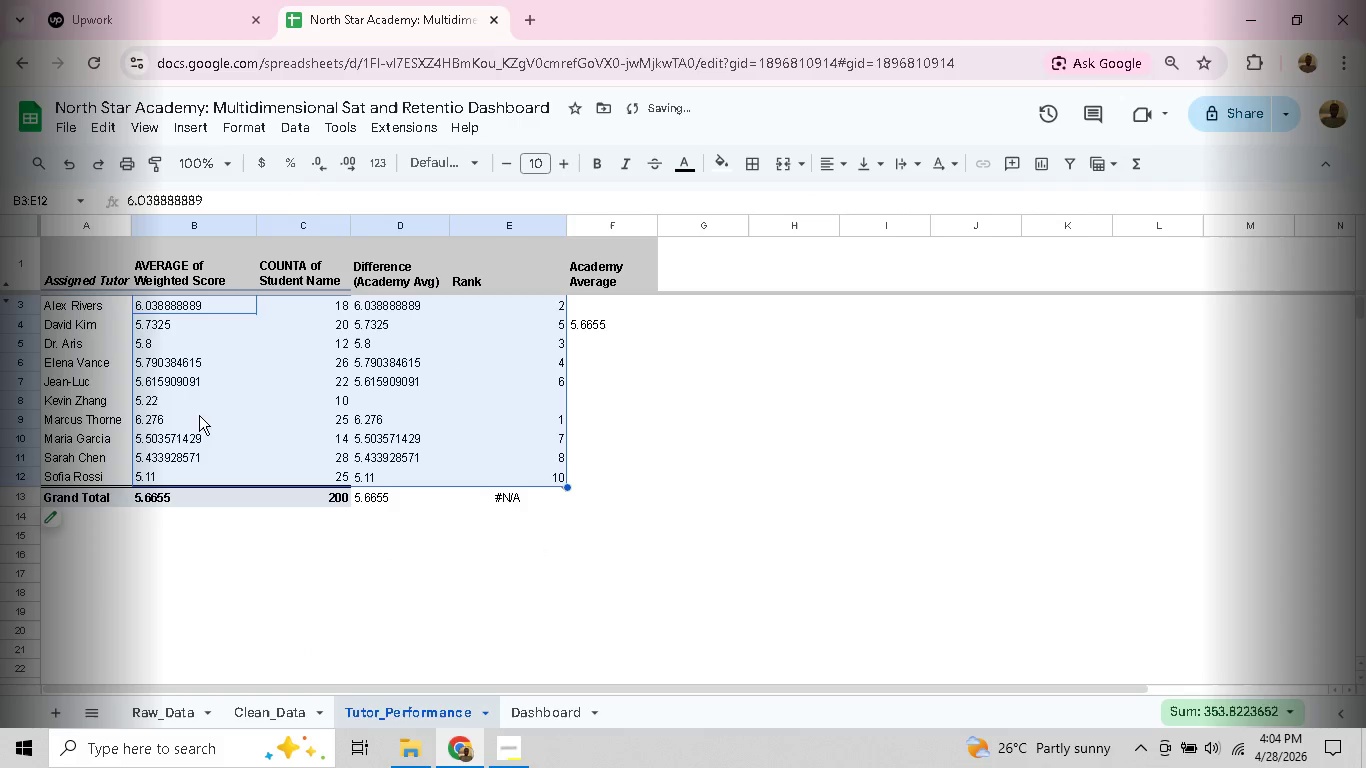 
left_click([159, 423])
 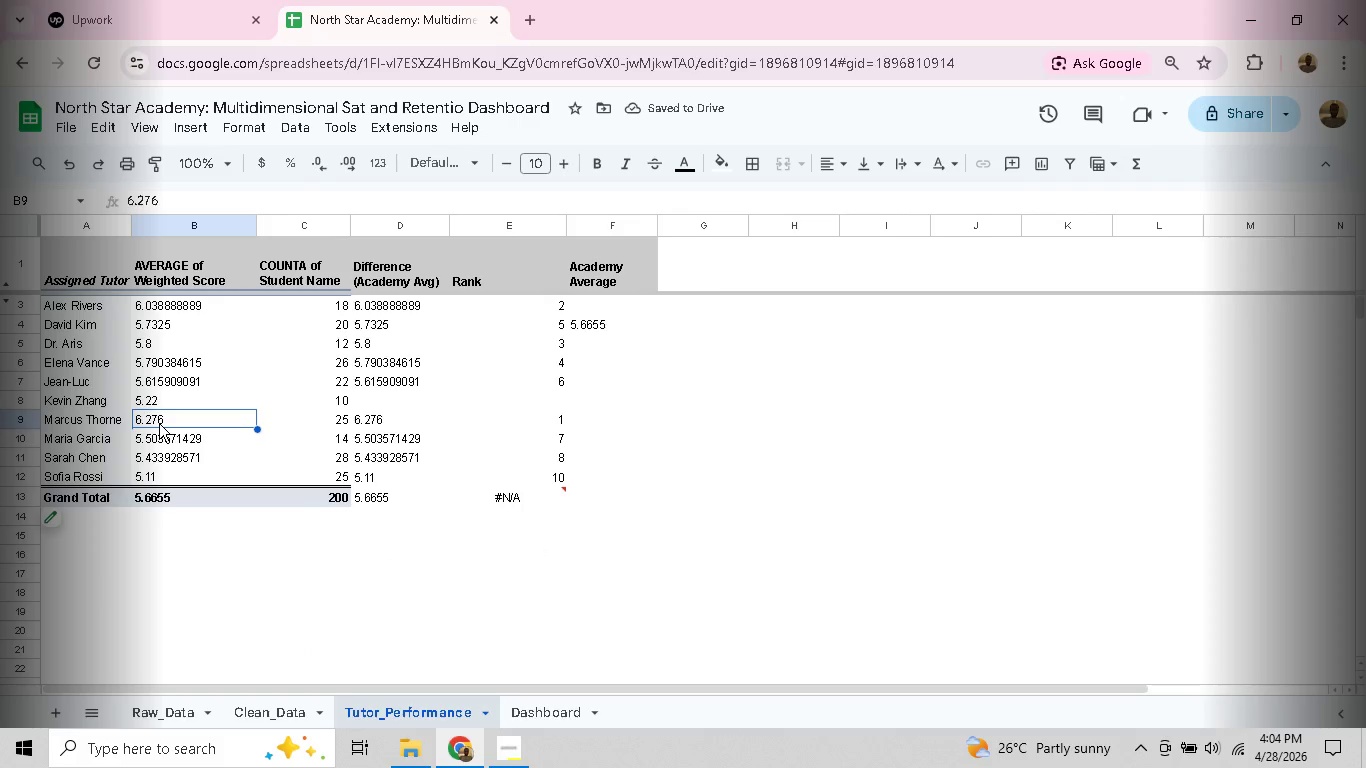 
double_click([159, 423])
 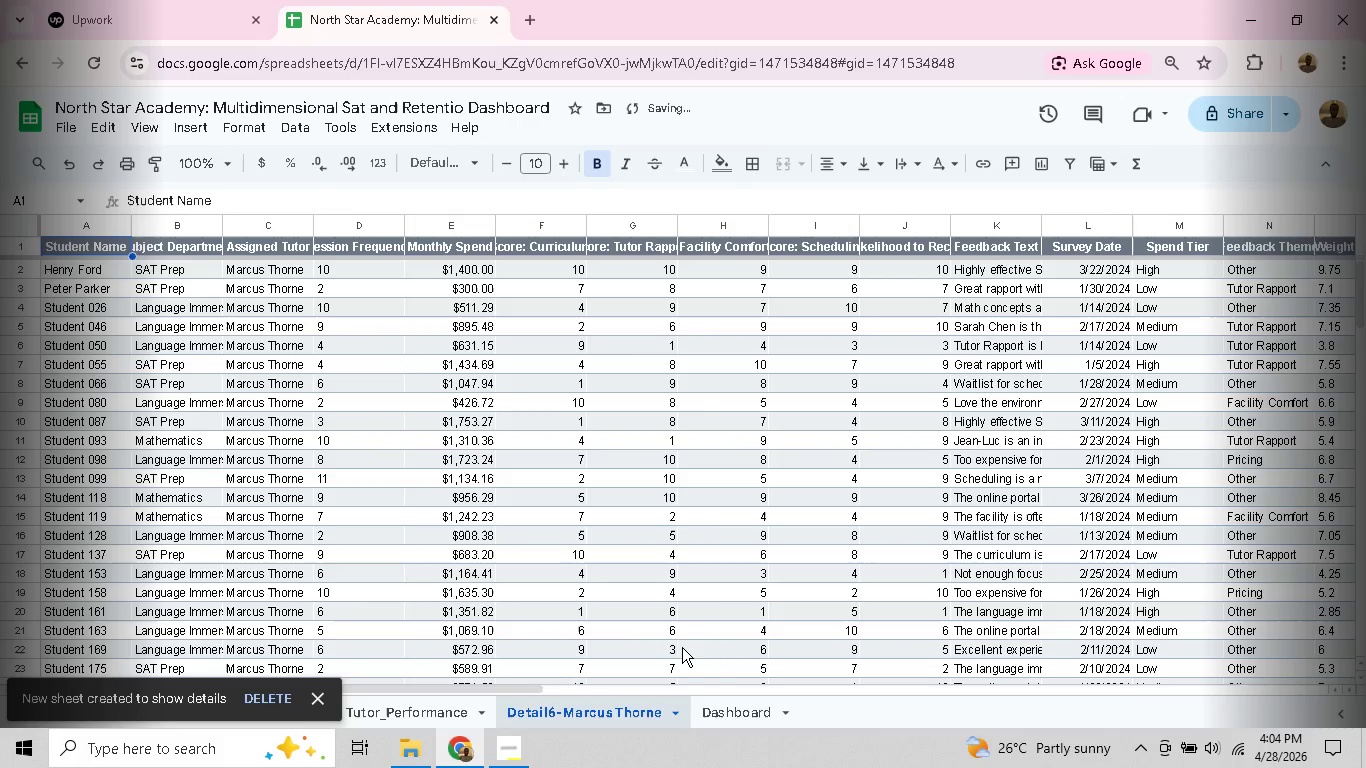 
right_click([614, 707])
 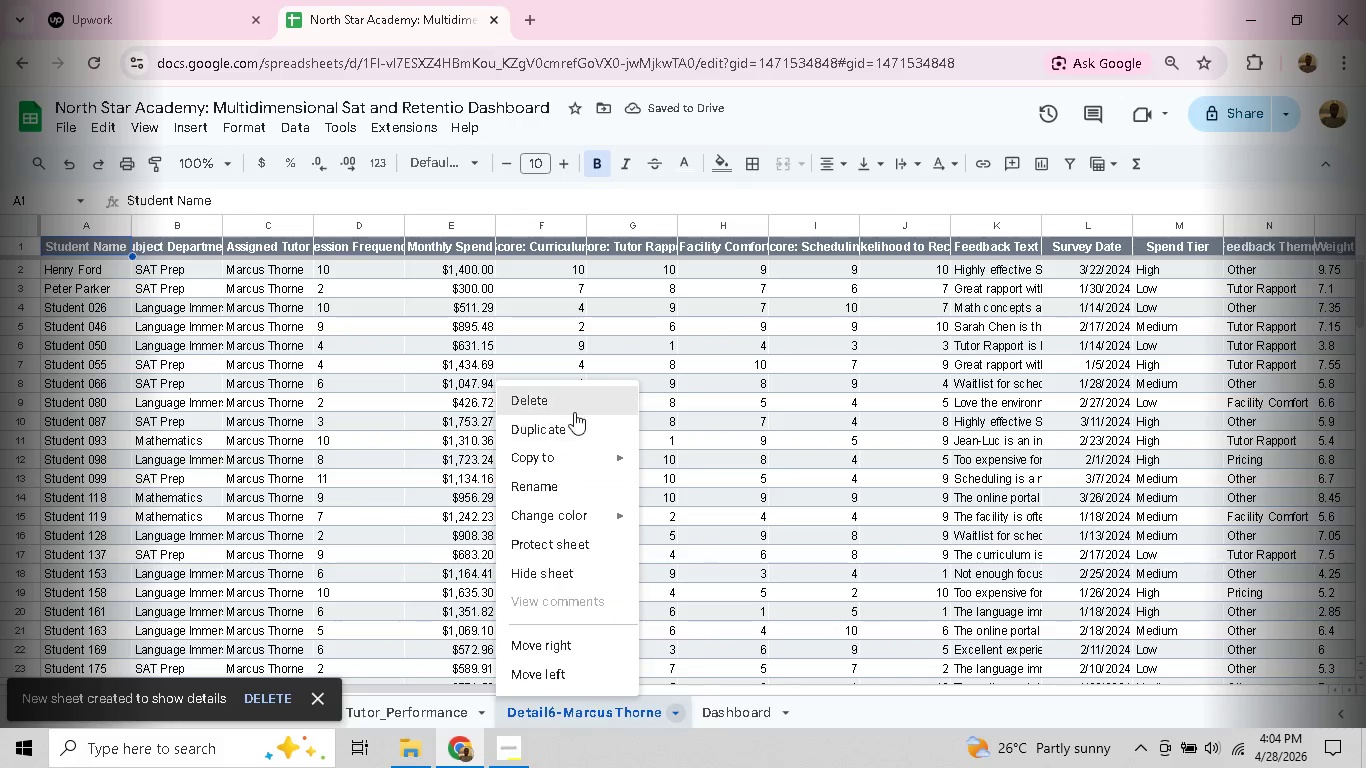 
left_click([573, 403])
 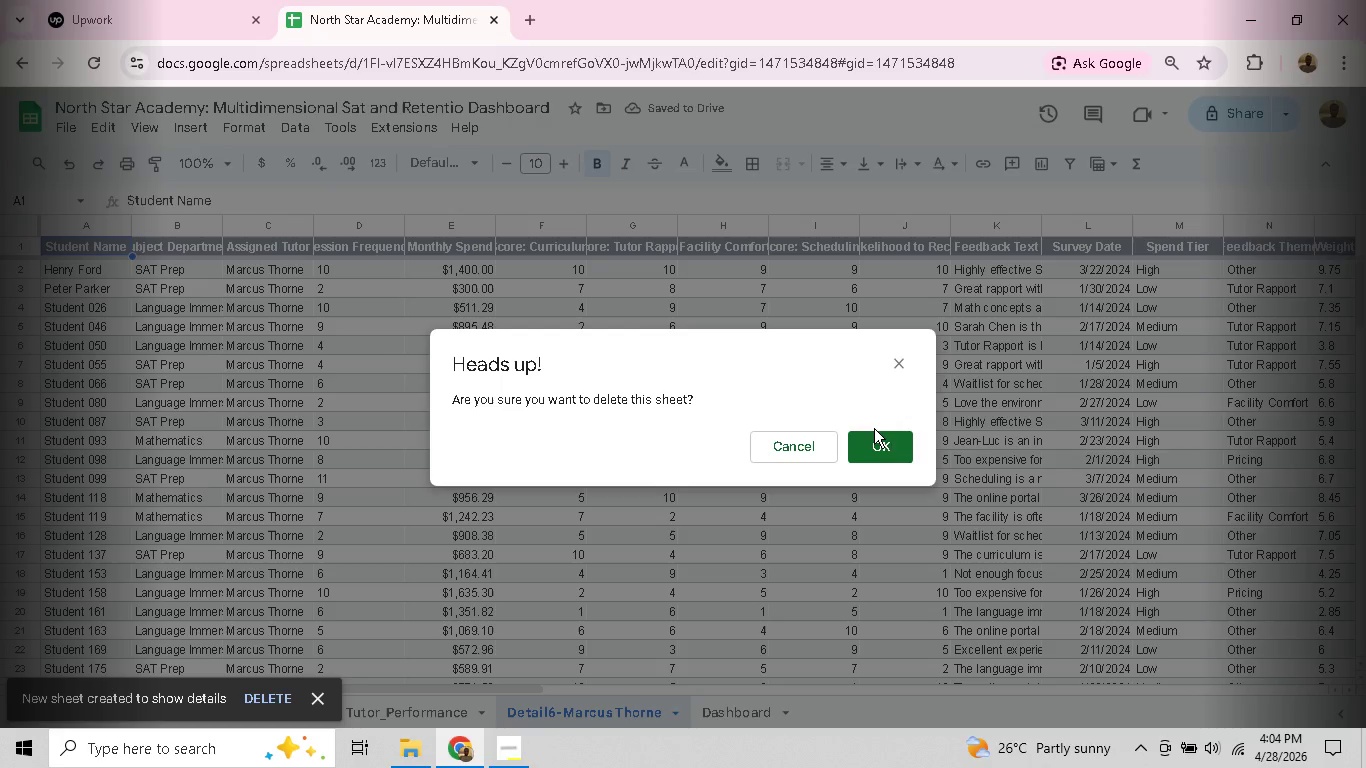 
left_click([874, 434])
 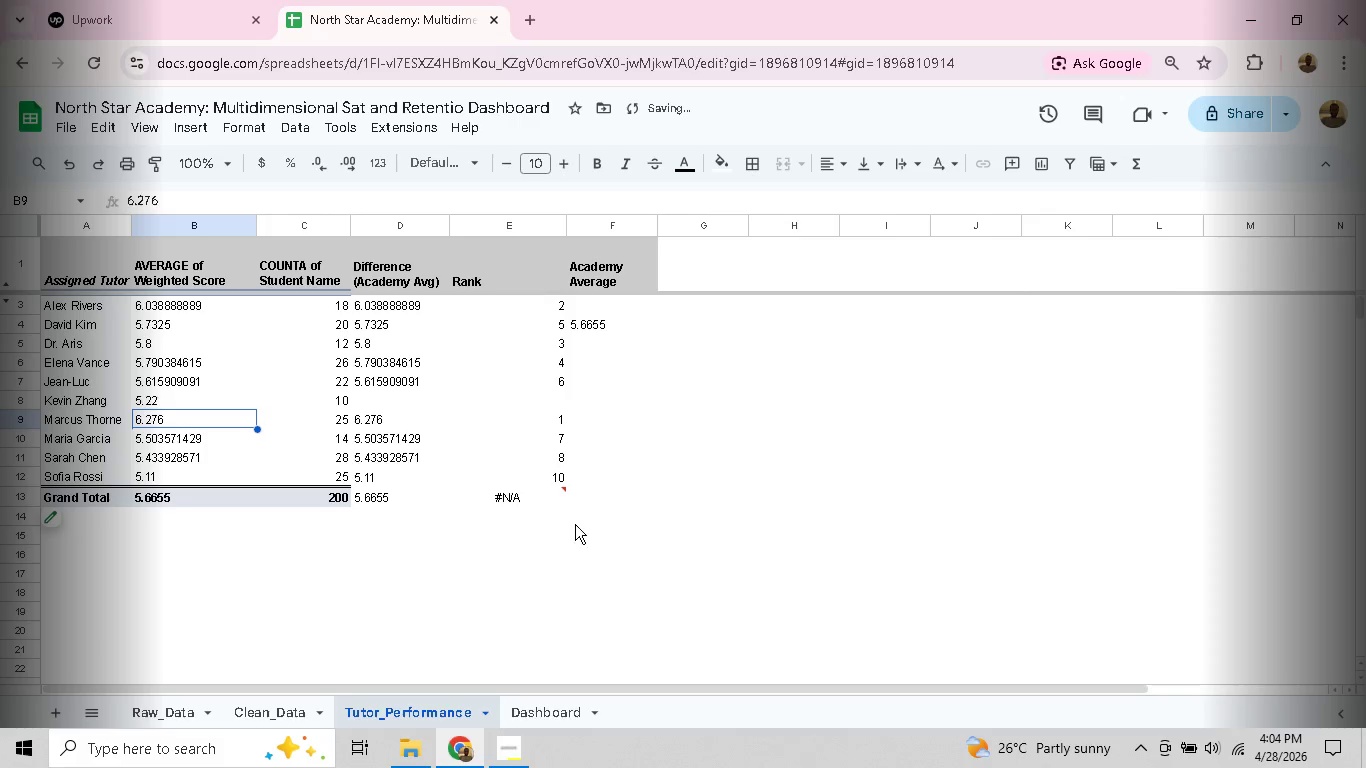 
left_click([601, 488])
 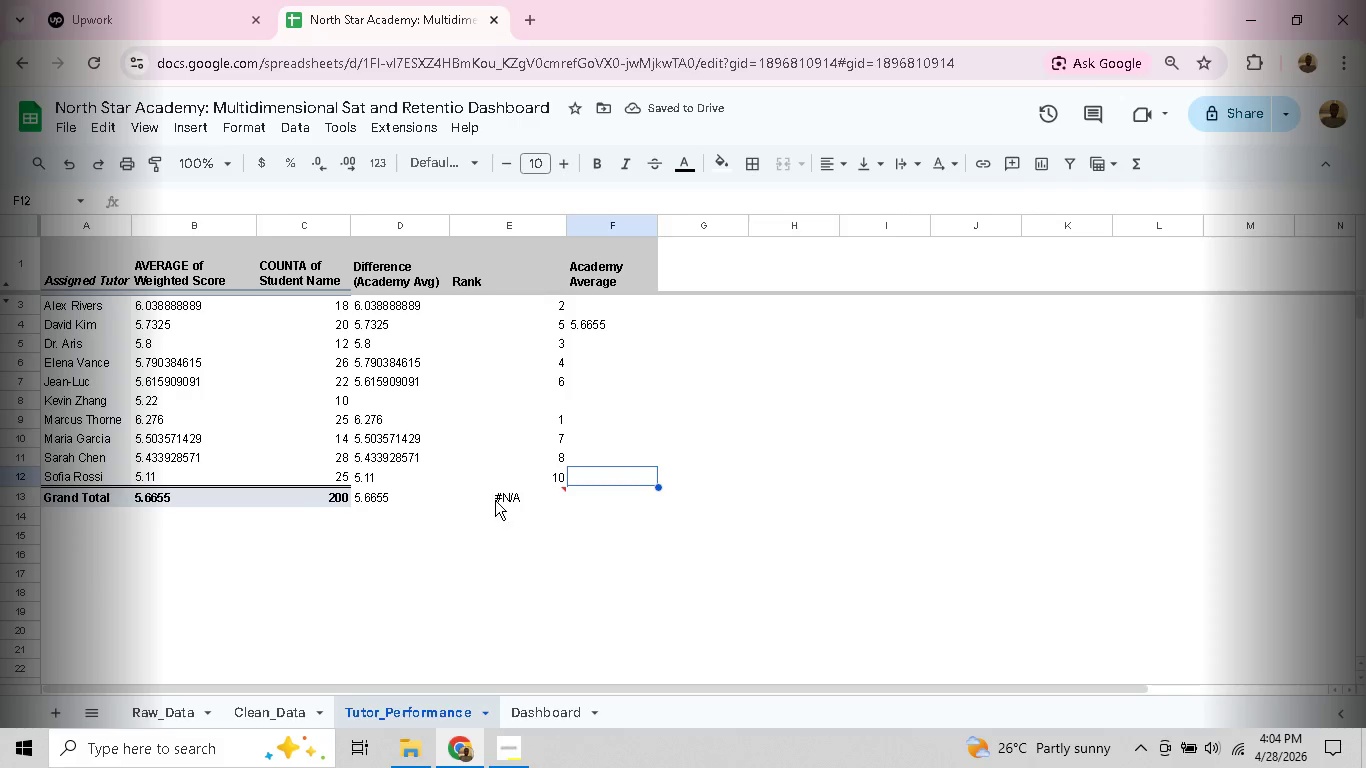 
left_click([495, 500])
 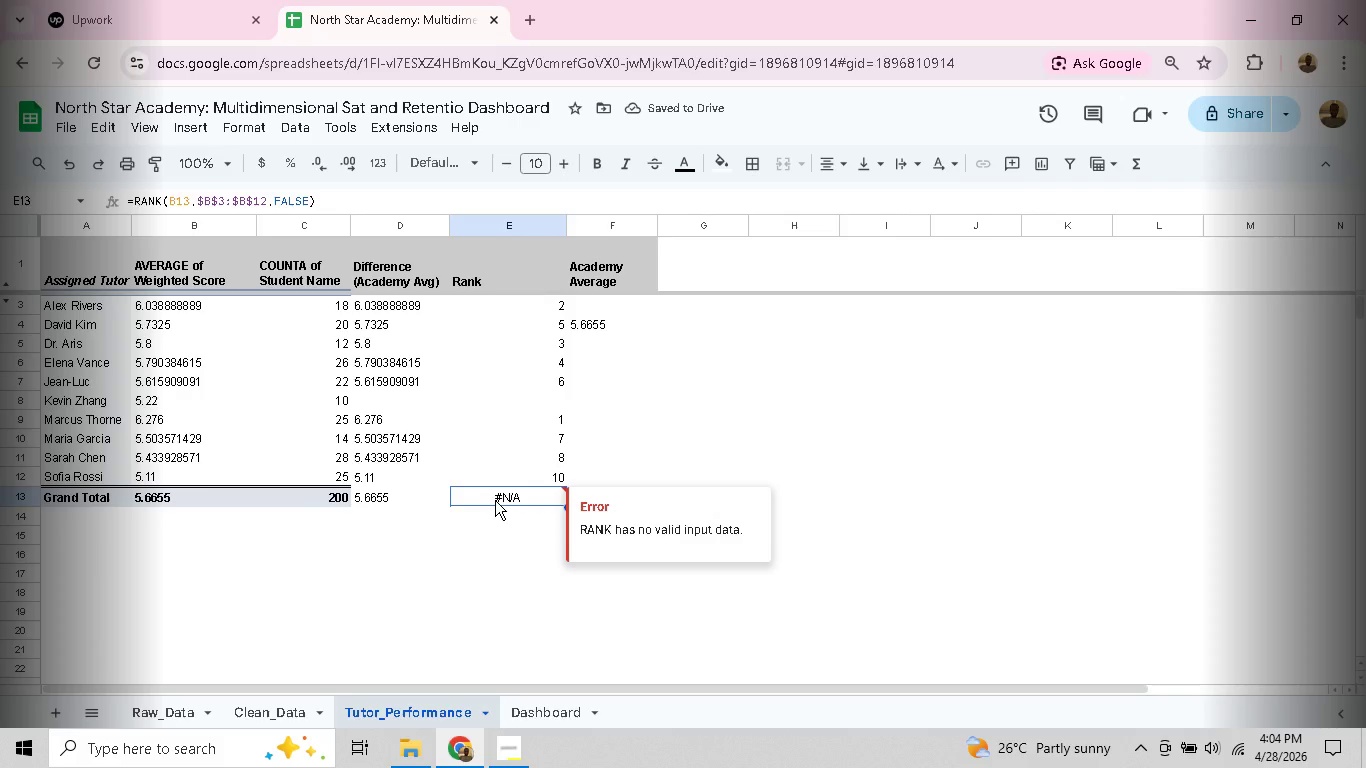 
left_click([495, 500])
 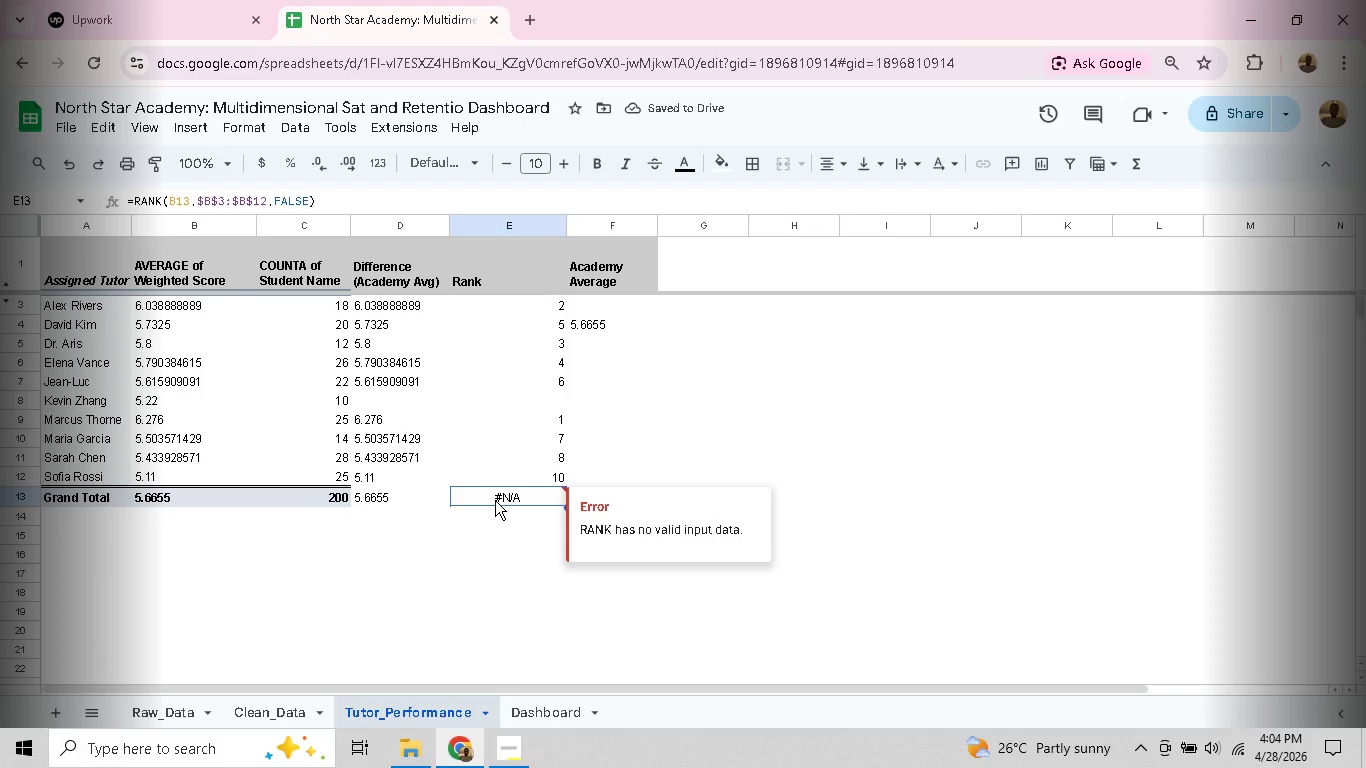 
key(Backspace)
 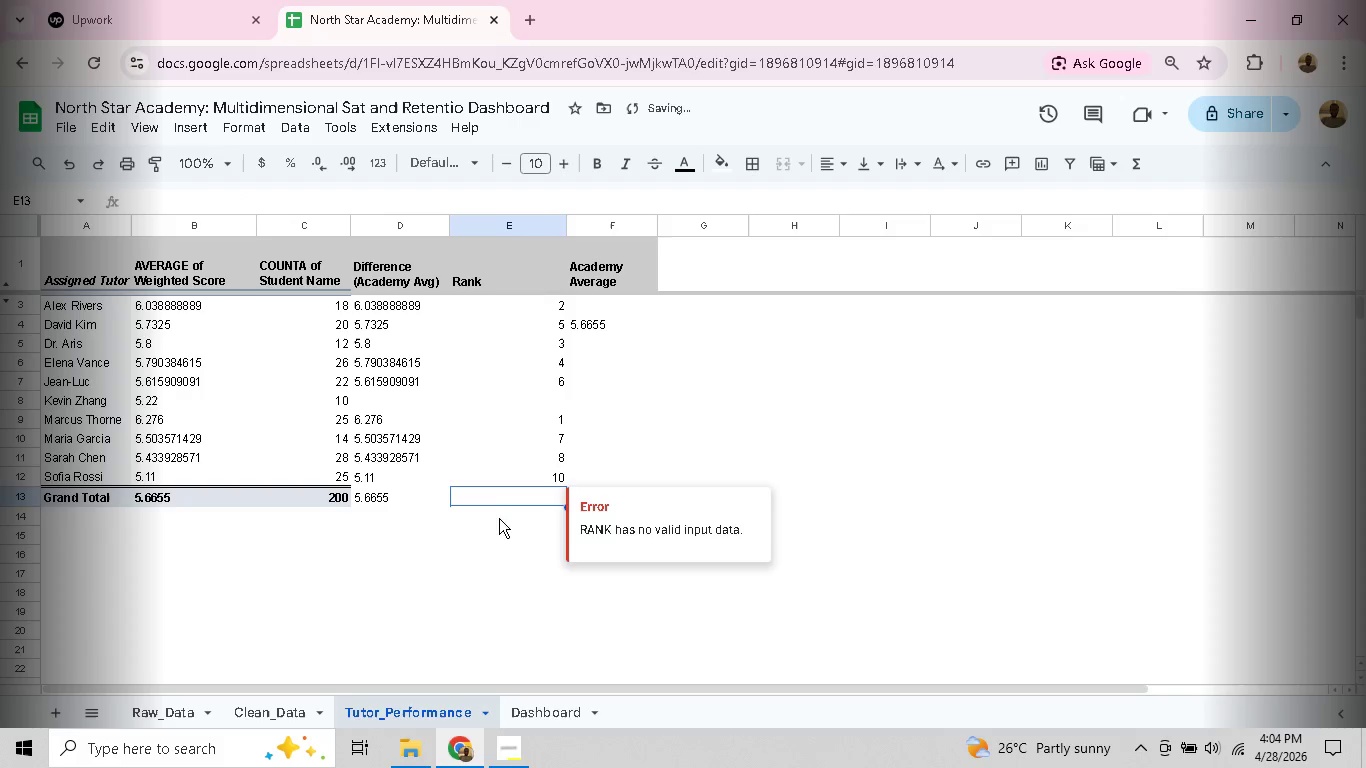 
left_click([499, 525])
 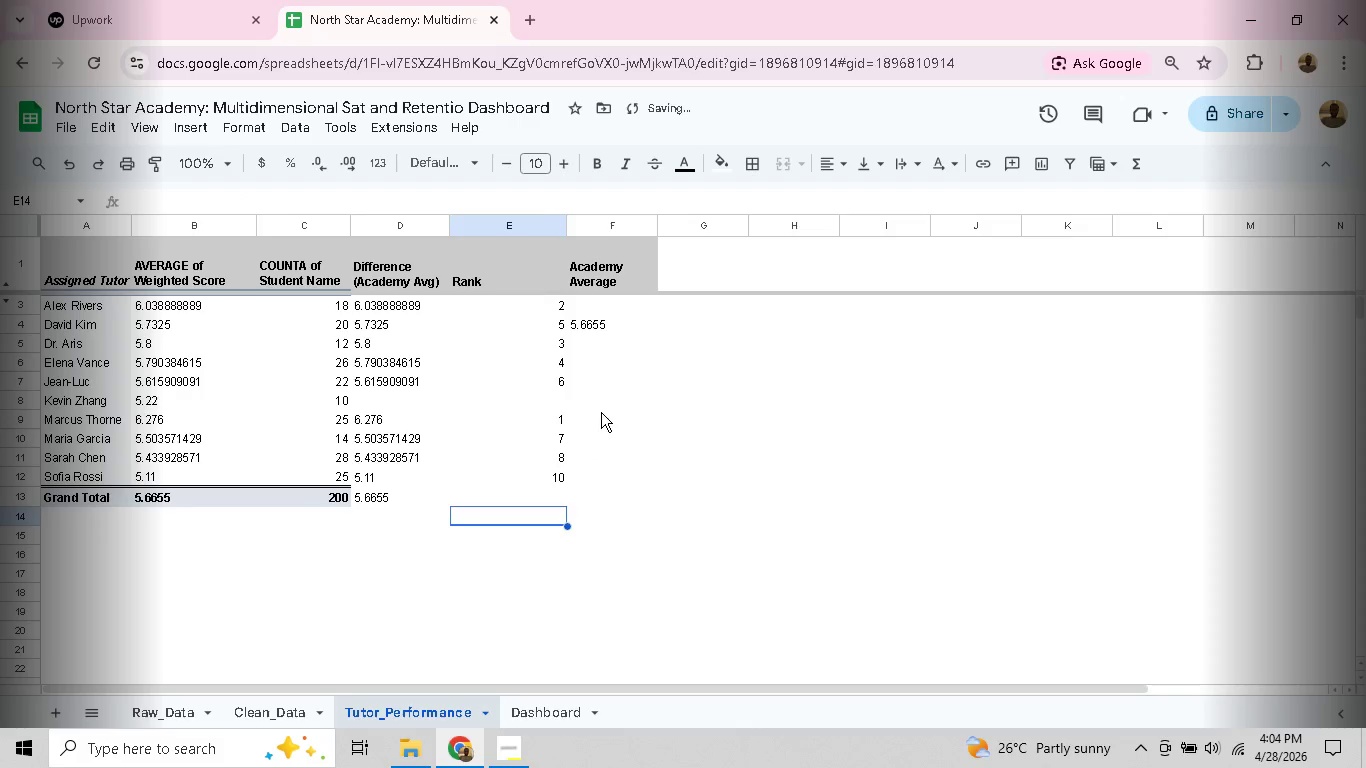 
left_click([601, 412])
 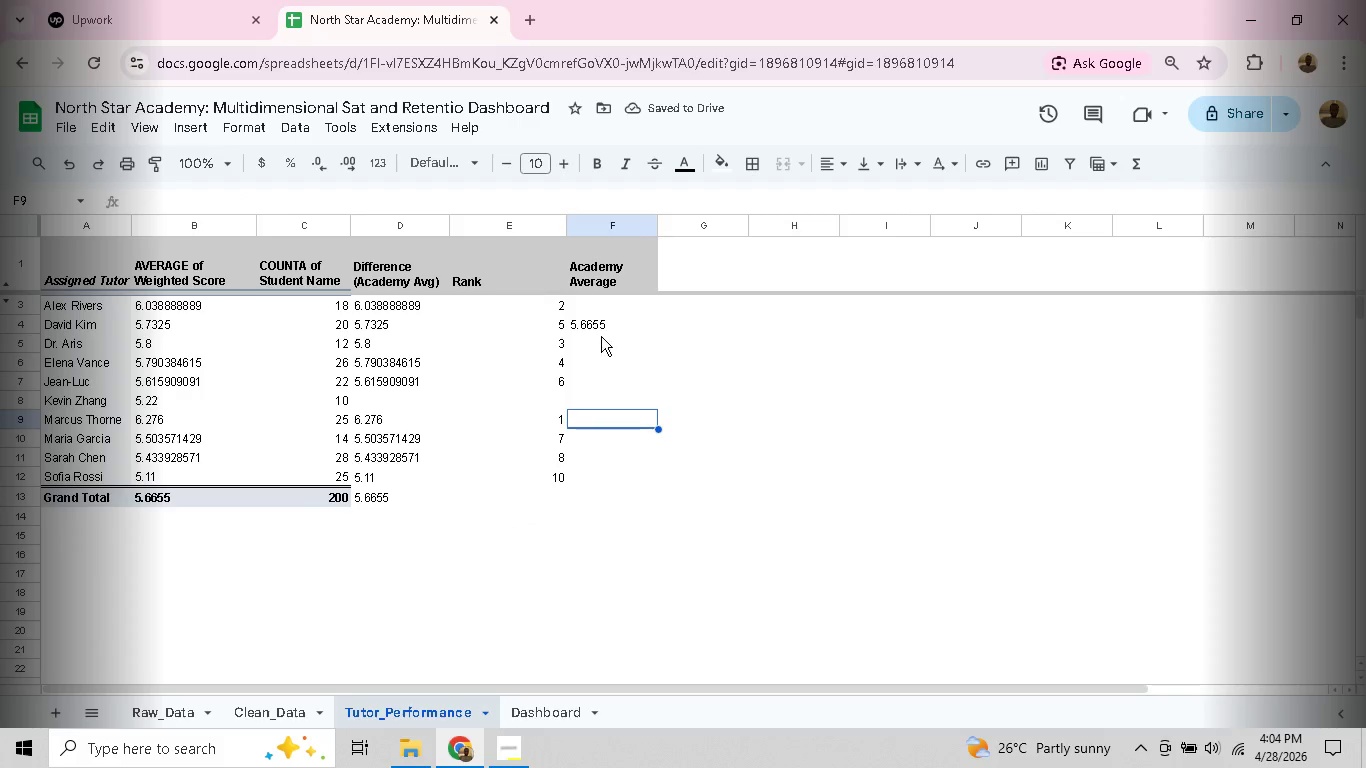 
left_click([600, 334])
 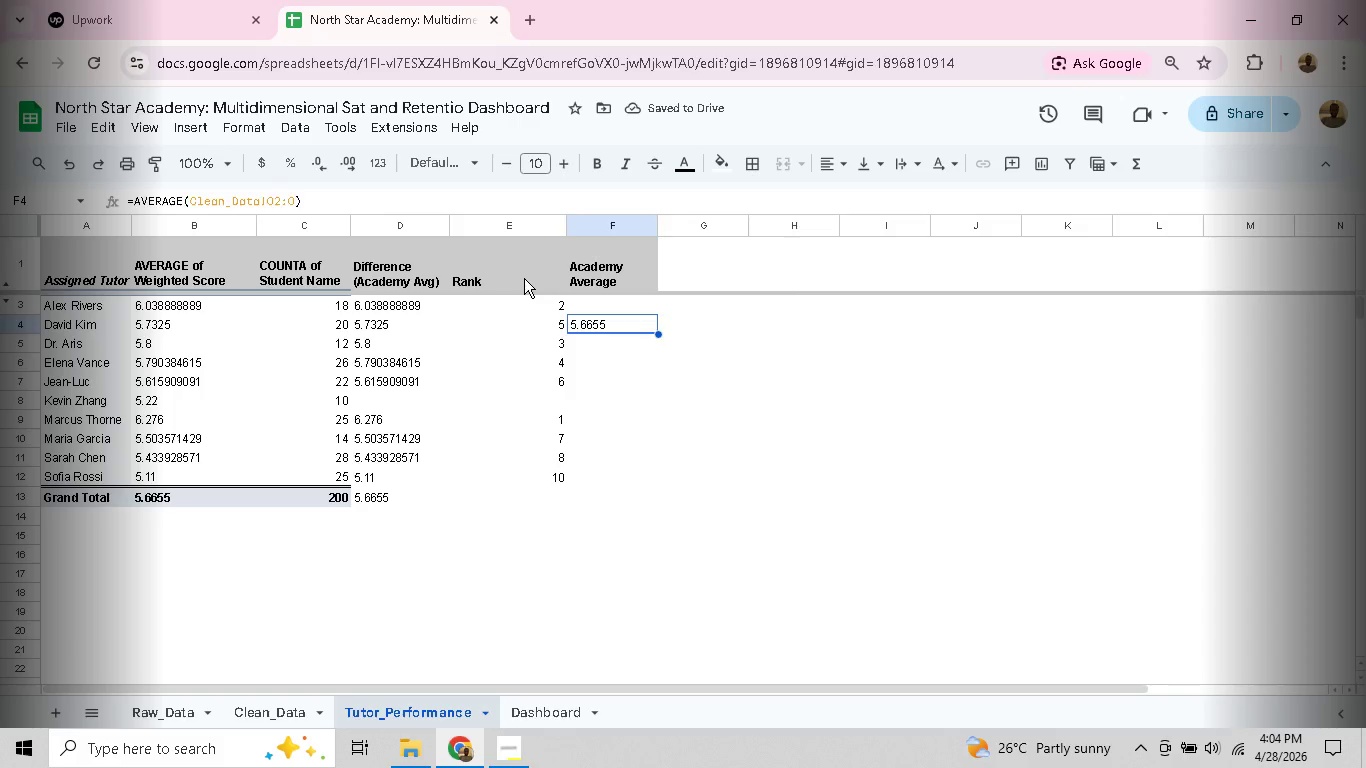 
left_click([524, 278])
 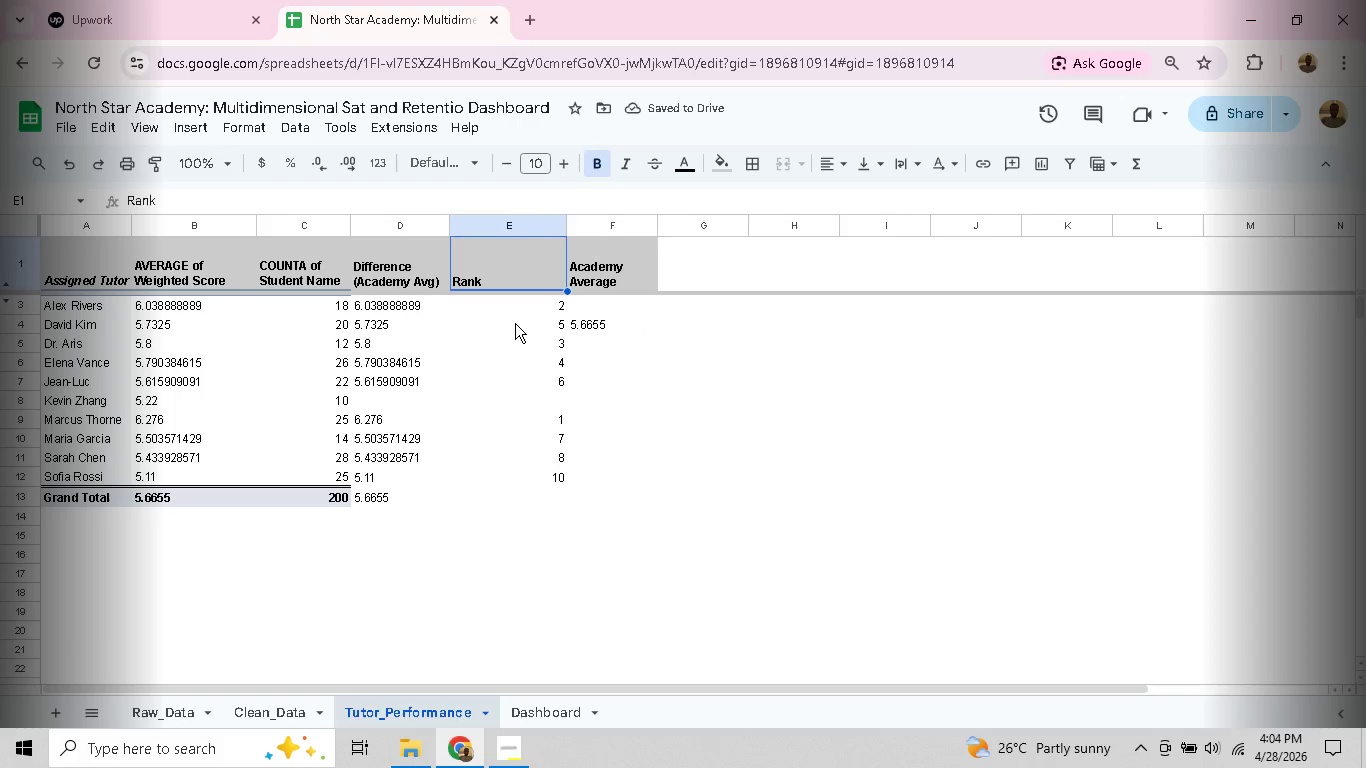 
left_click([514, 323])
 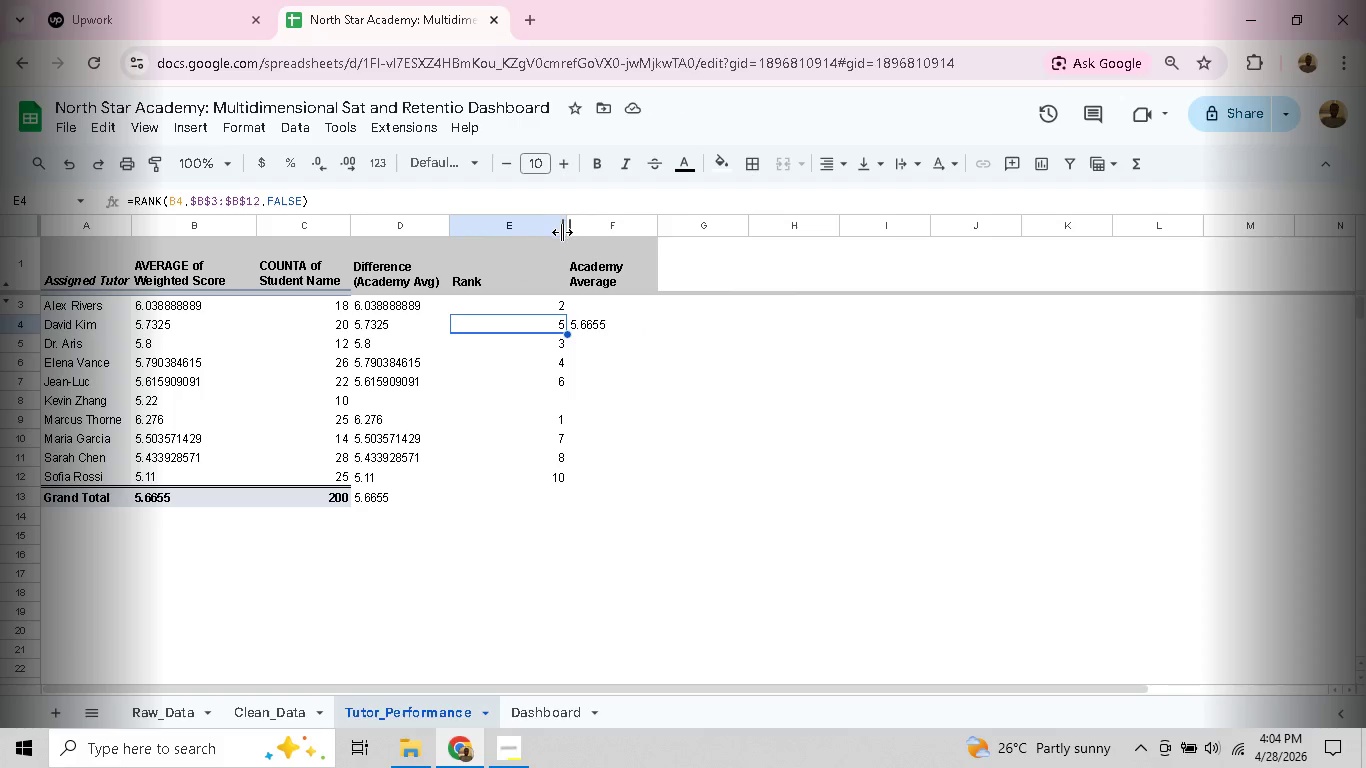 
left_click_drag(start_coordinate=[562, 232], to_coordinate=[520, 226])
 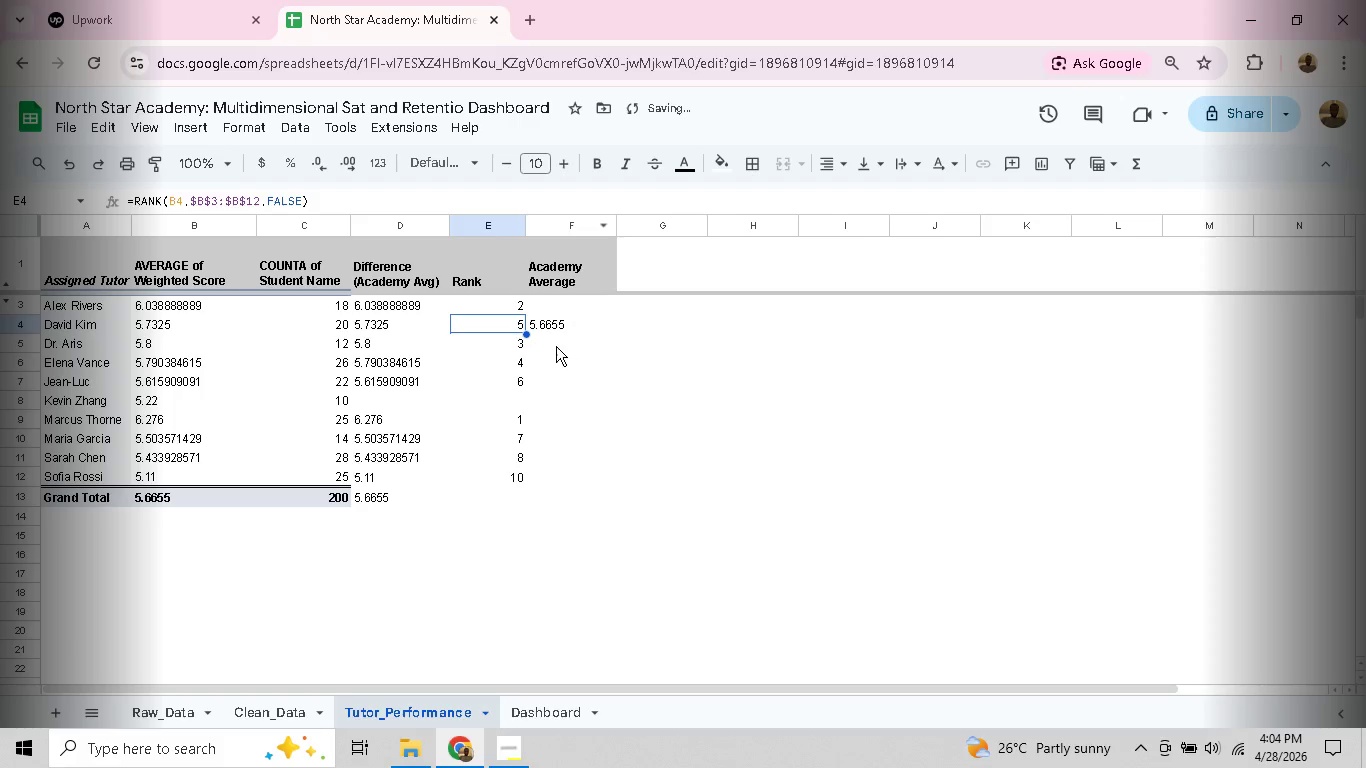 
left_click([556, 346])
 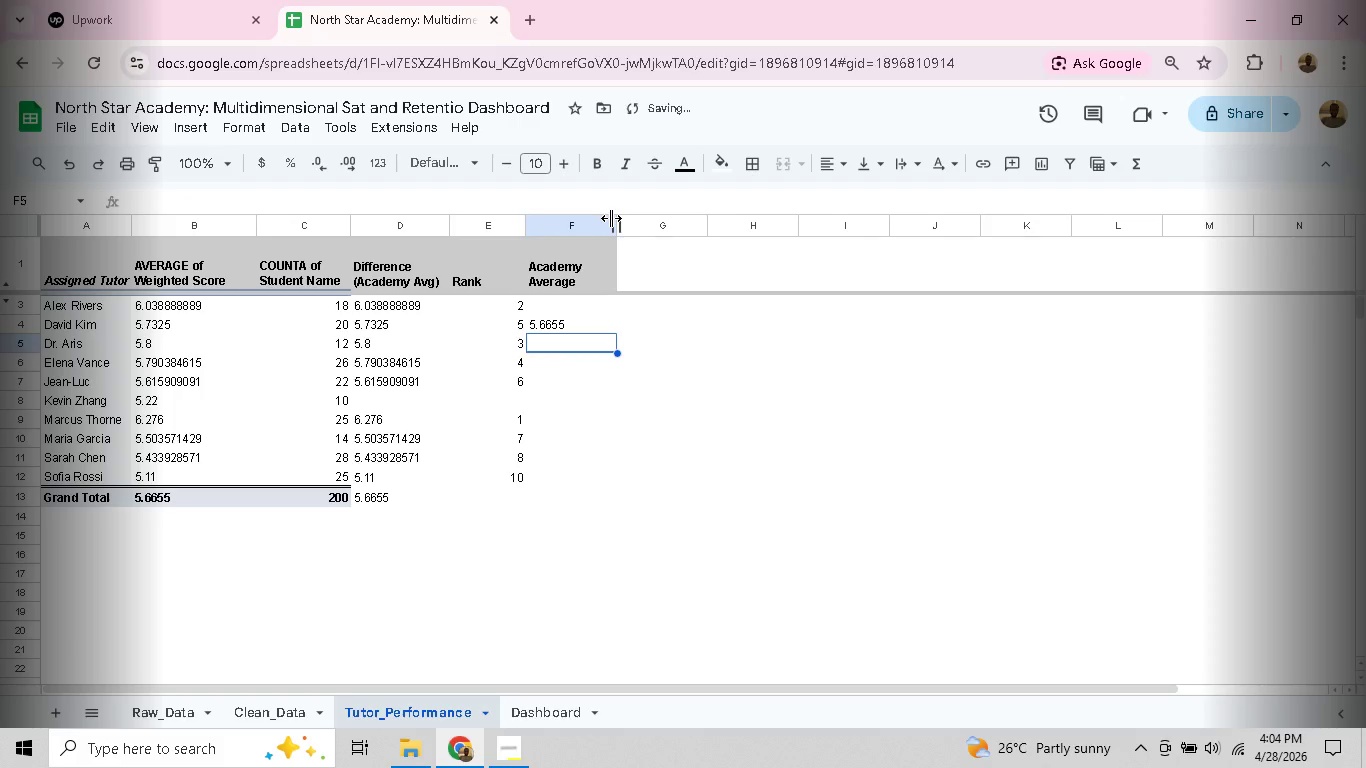 
left_click_drag(start_coordinate=[611, 218], to_coordinate=[649, 223])
 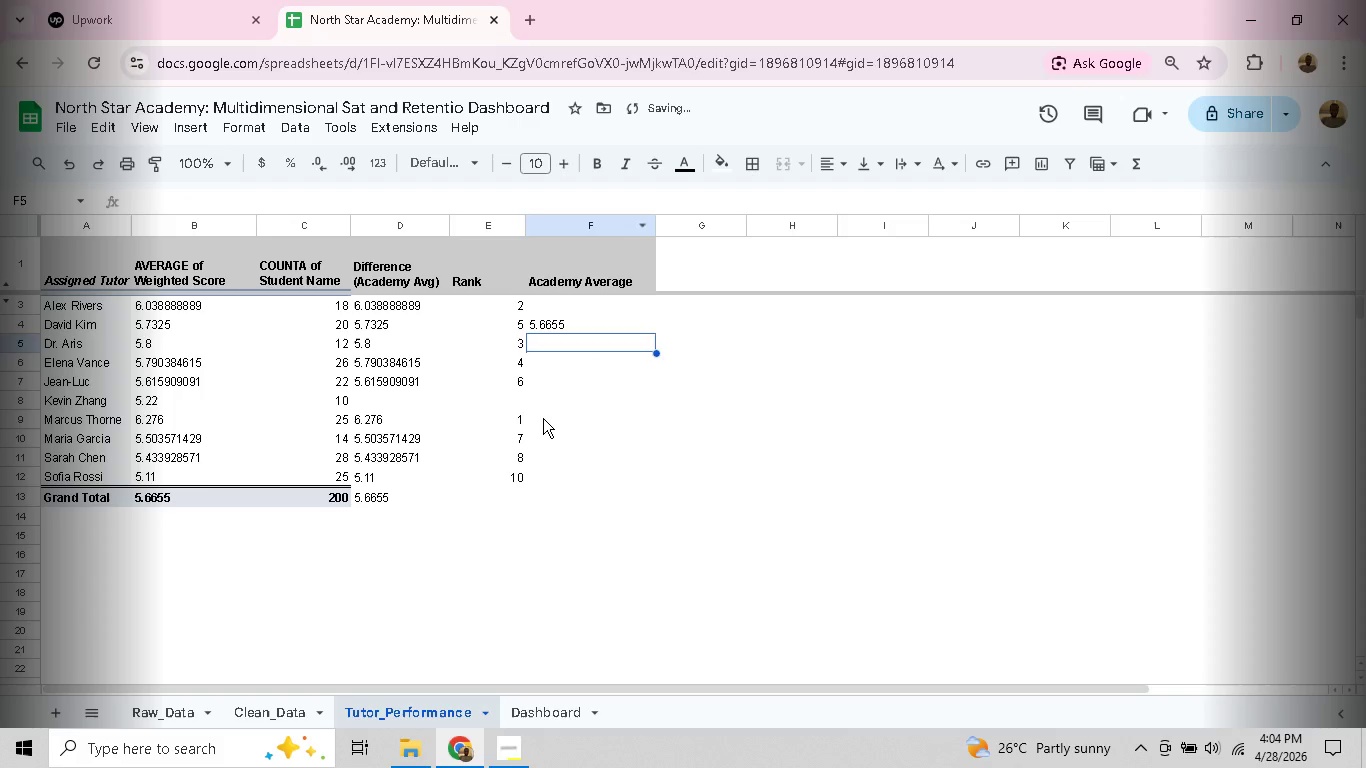 
left_click([543, 418])
 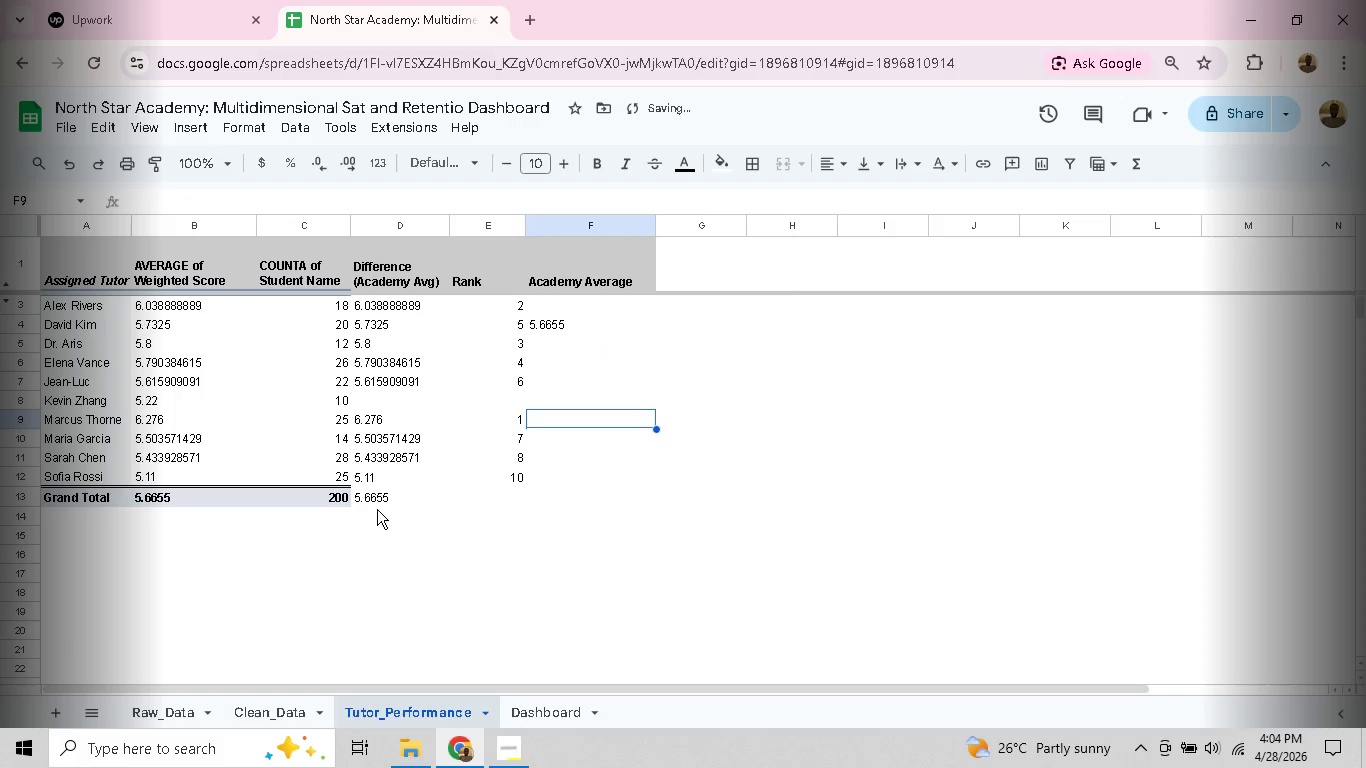 
left_click([373, 506])
 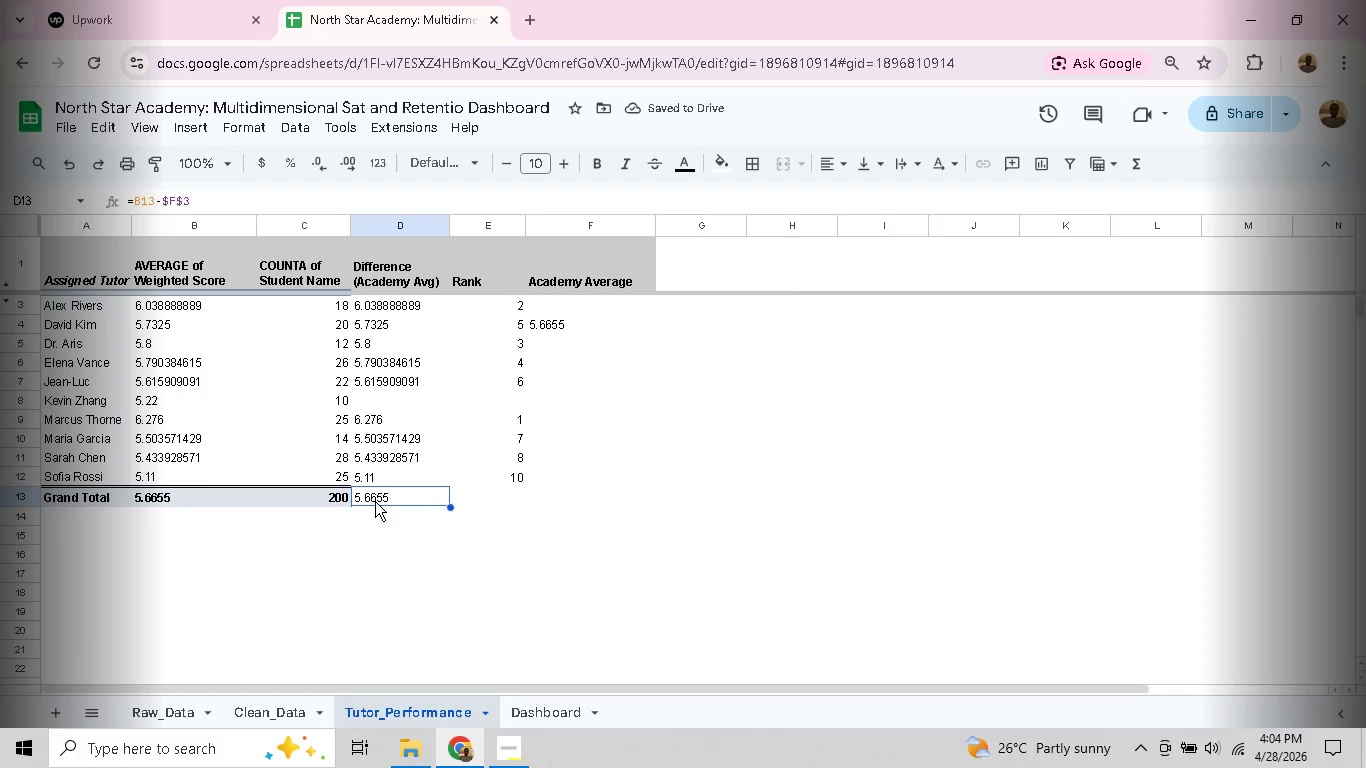 
double_click([375, 501])
 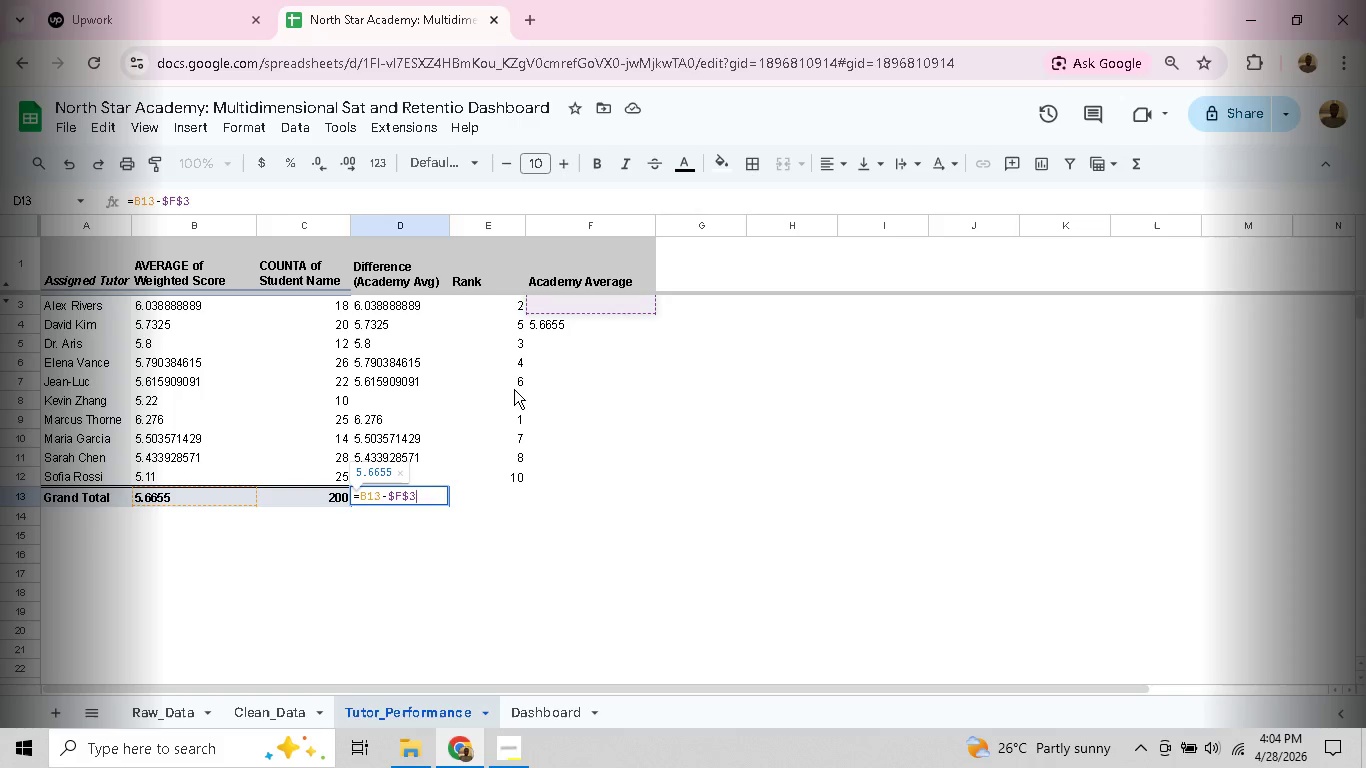 
left_click([614, 346])
 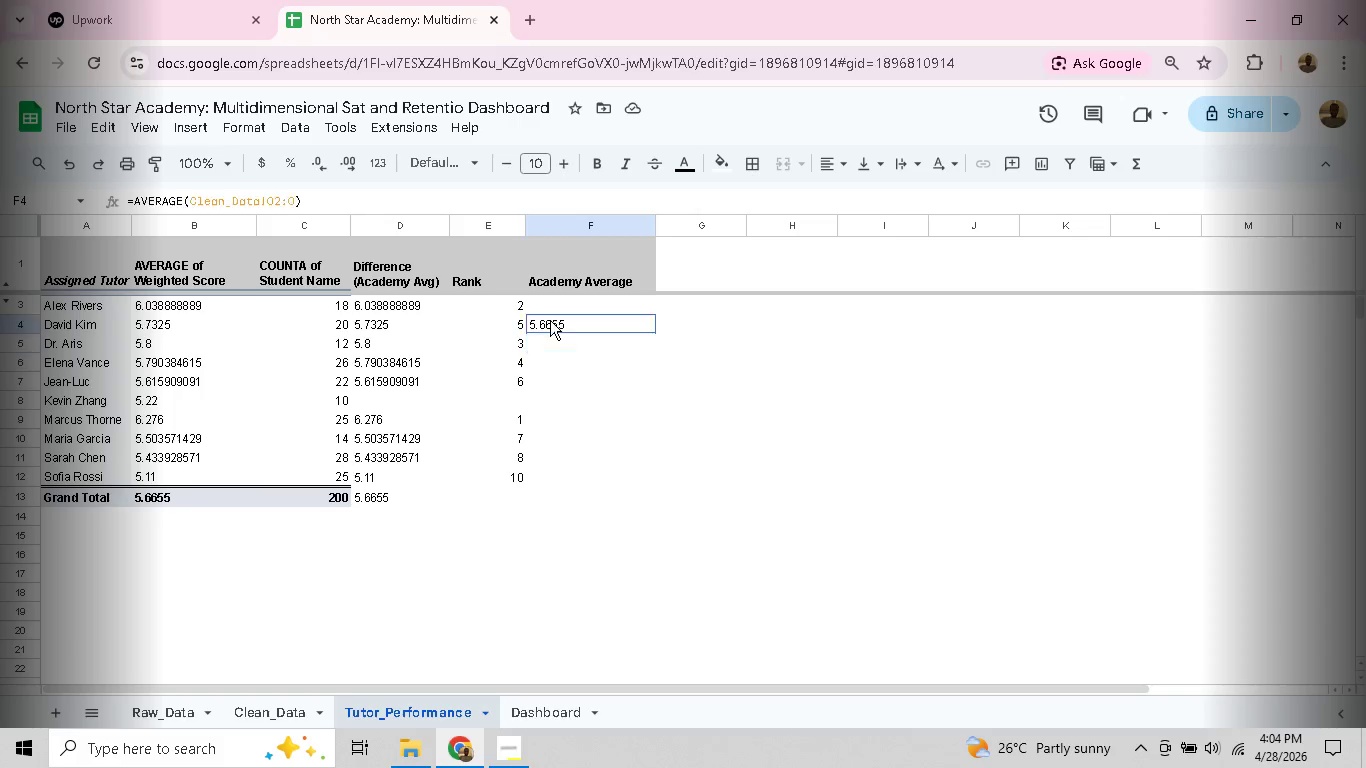 
double_click([550, 320])
 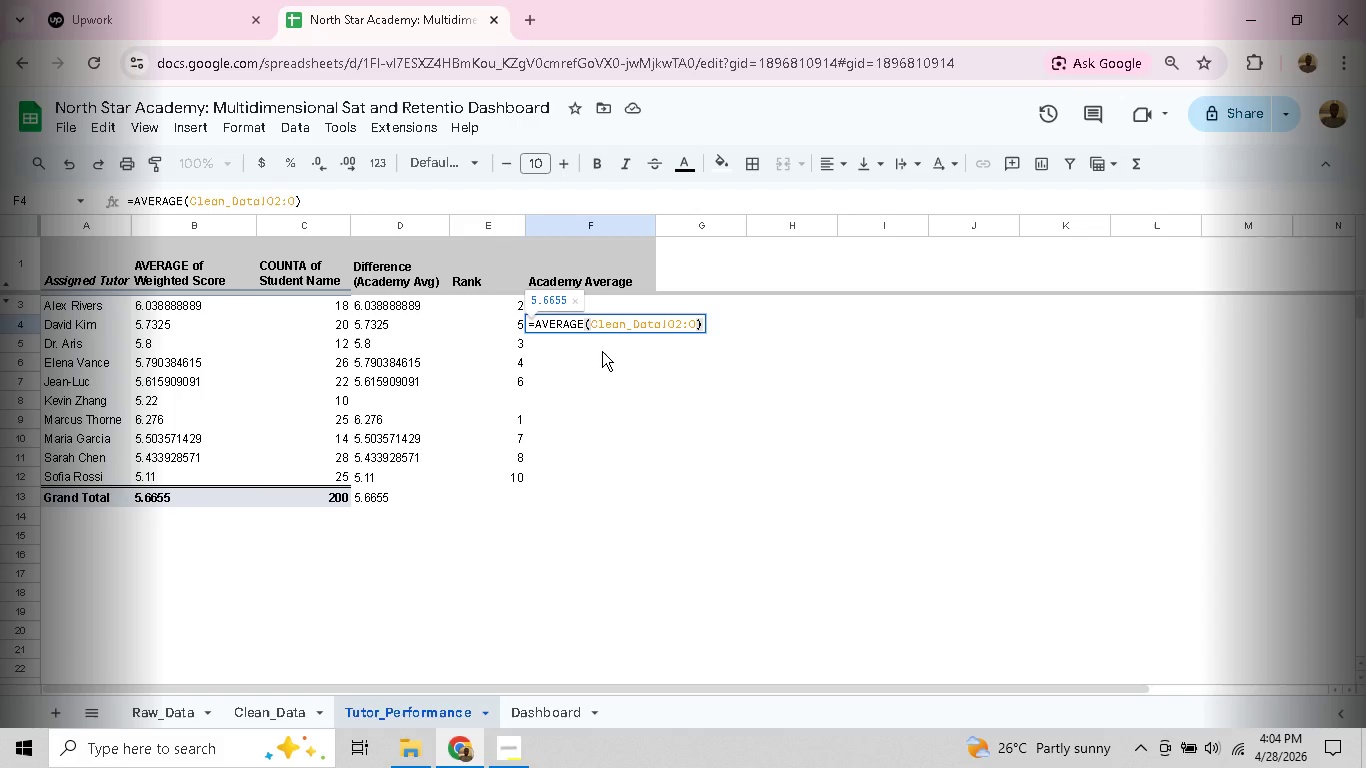 
key(Enter)
 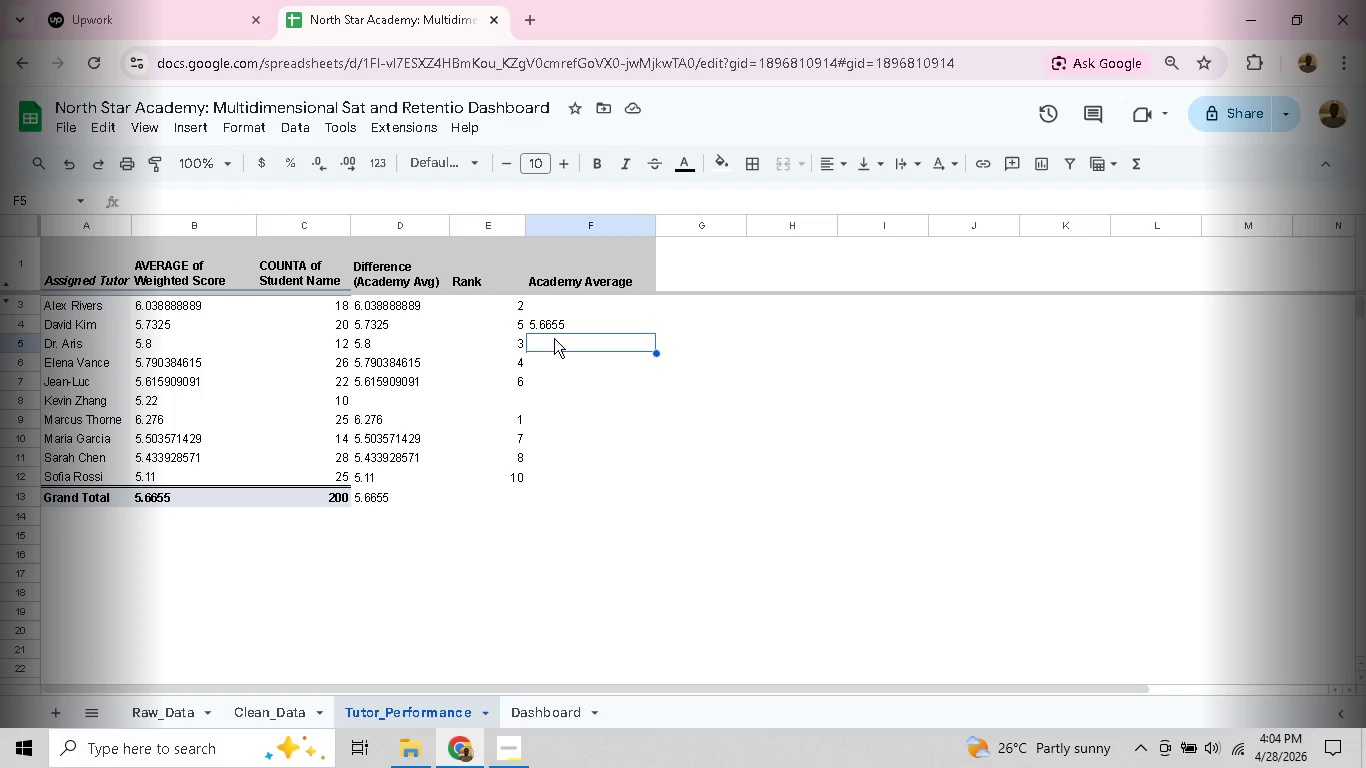 
left_click([552, 324])
 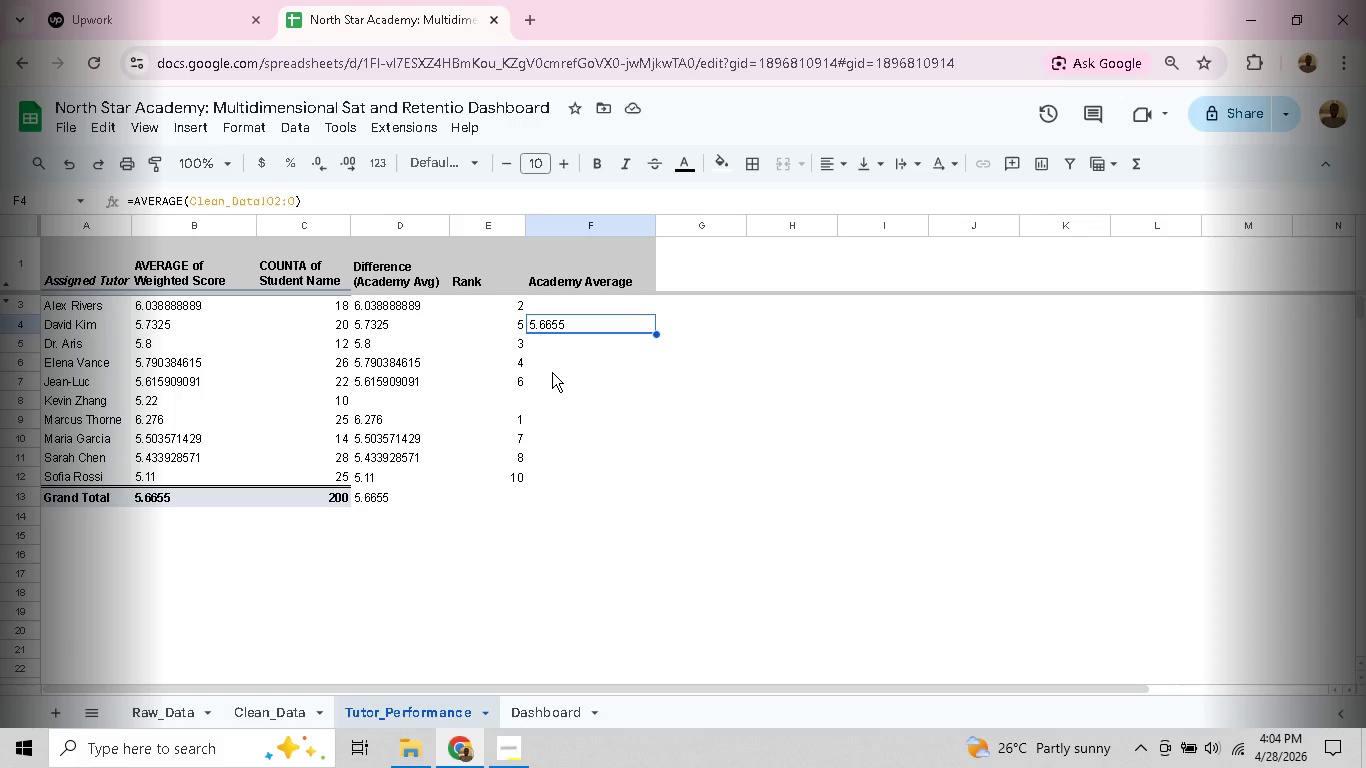 
wait(5.36)
 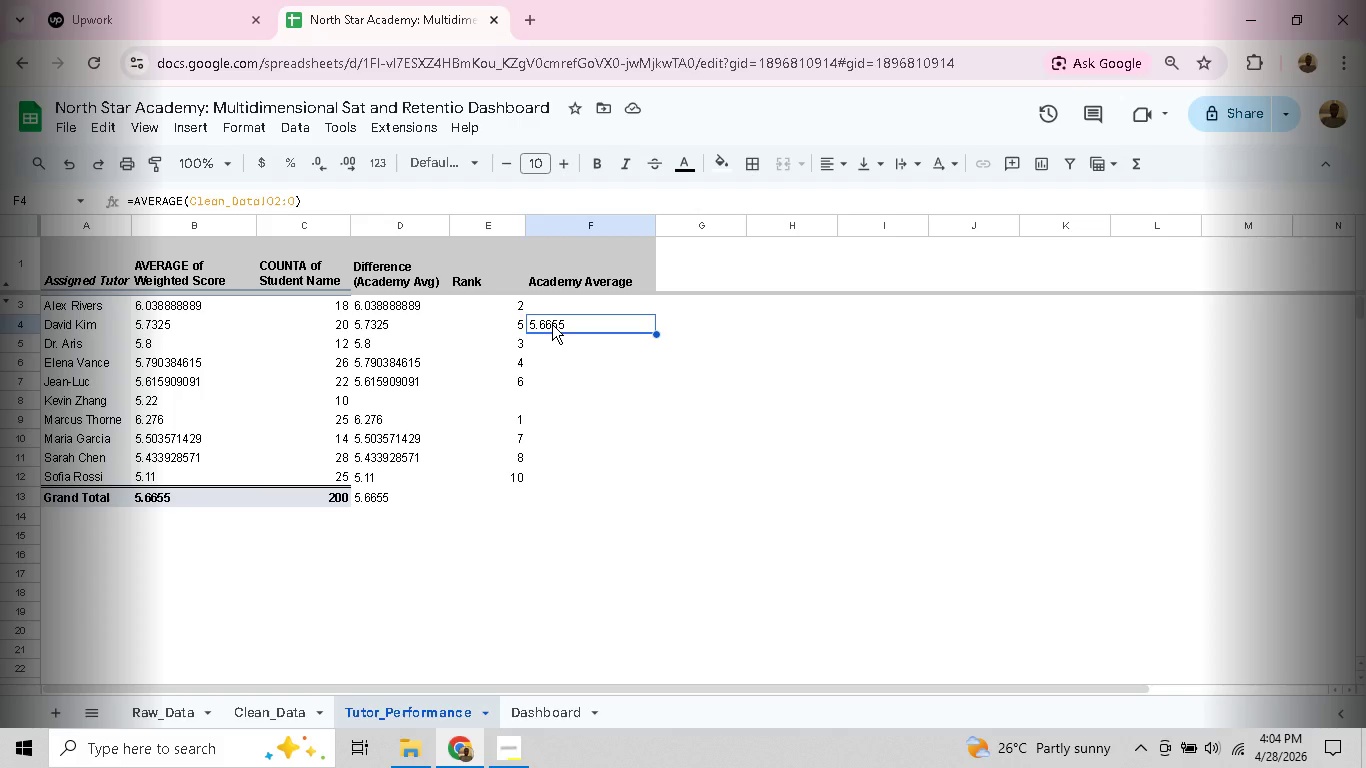 
left_click([552, 372])
 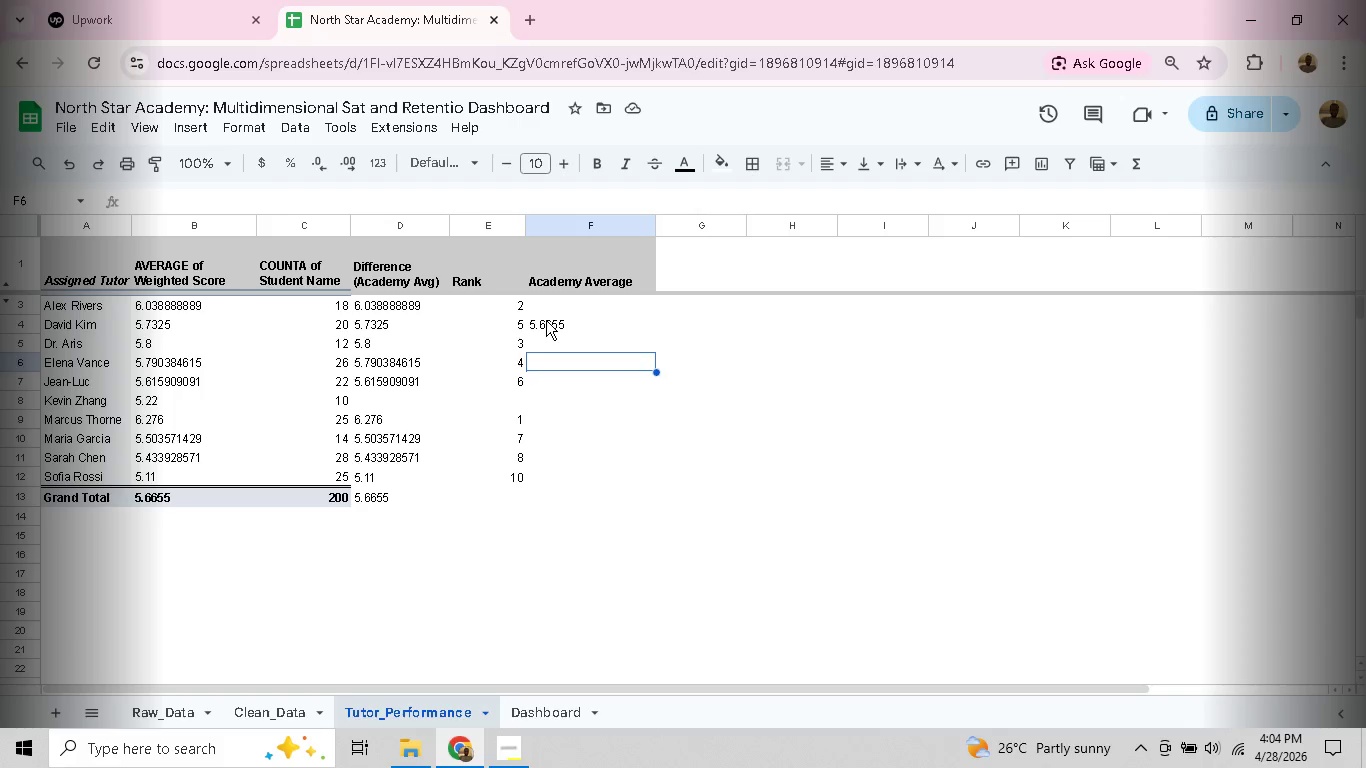 
double_click([546, 320])
 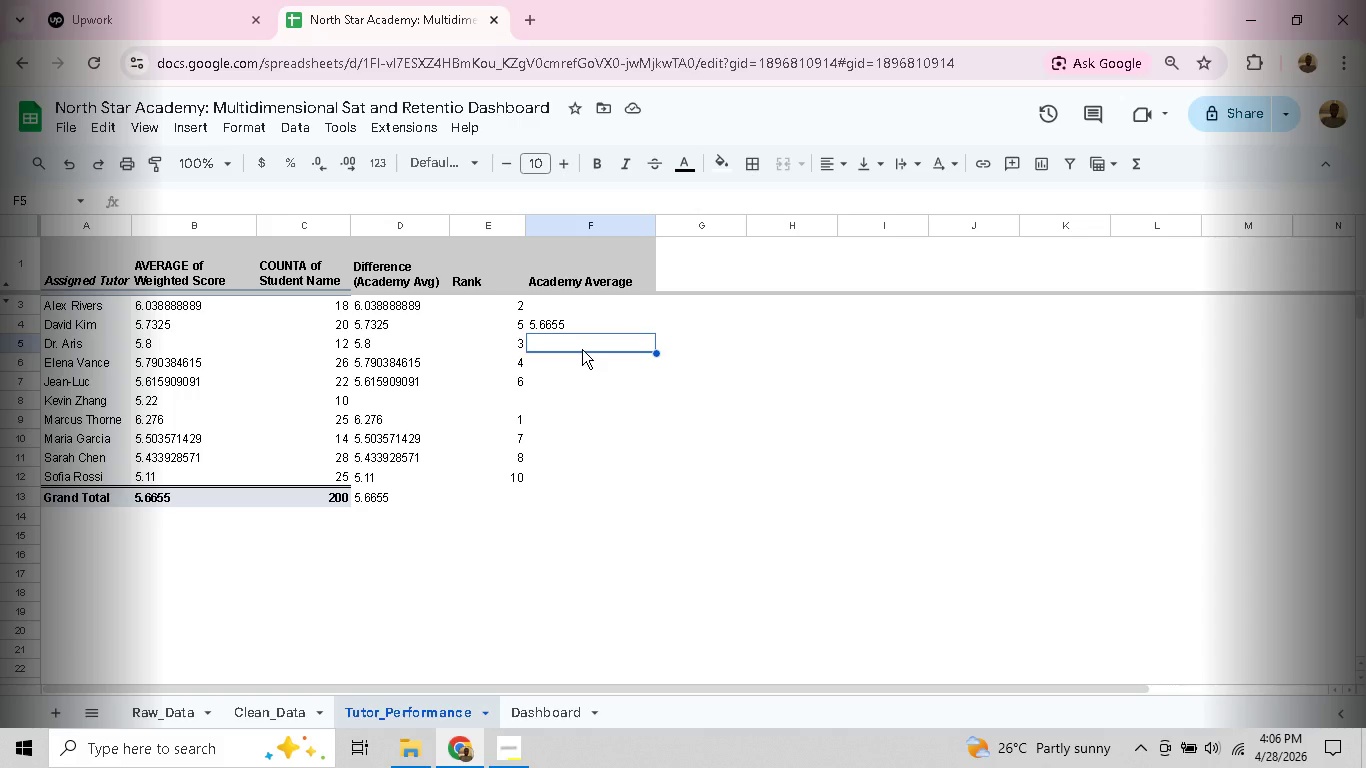 
wait(66.12)
 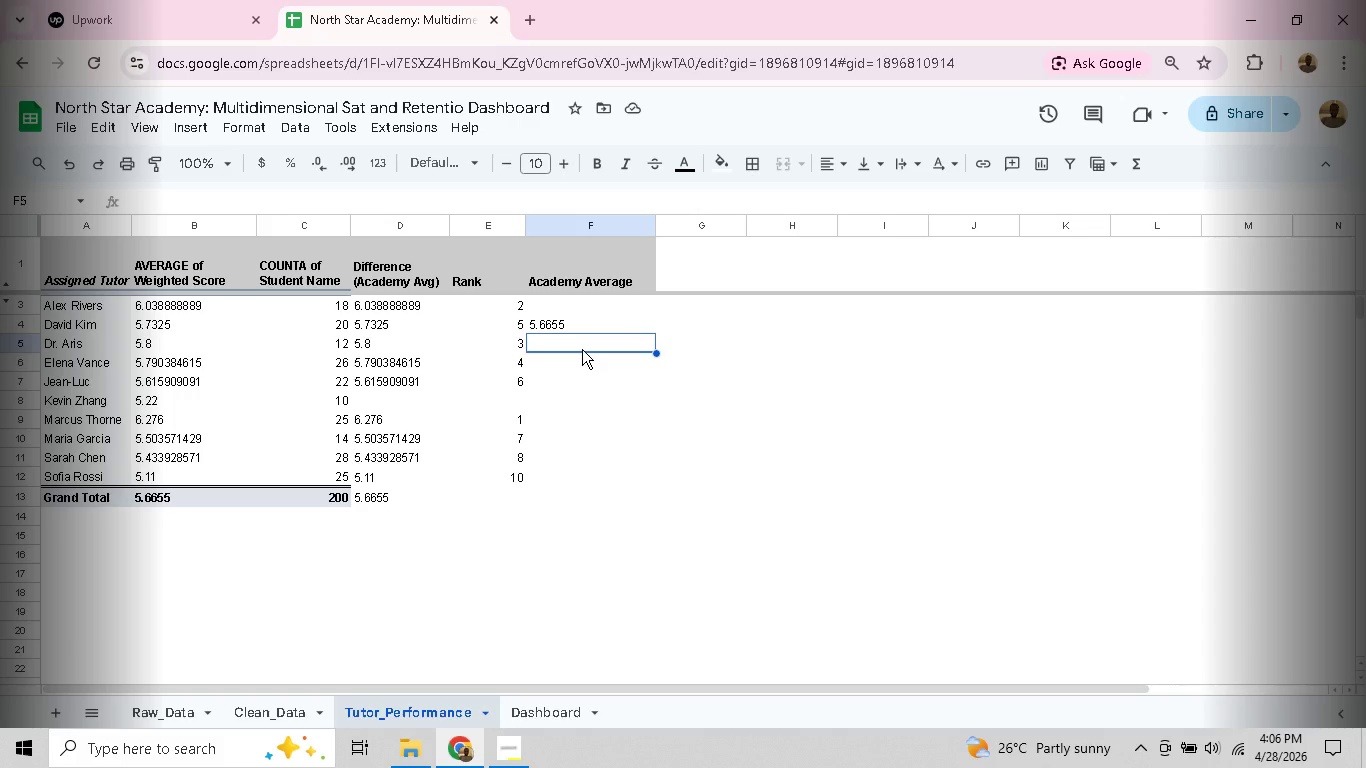 
left_click([267, 710])
 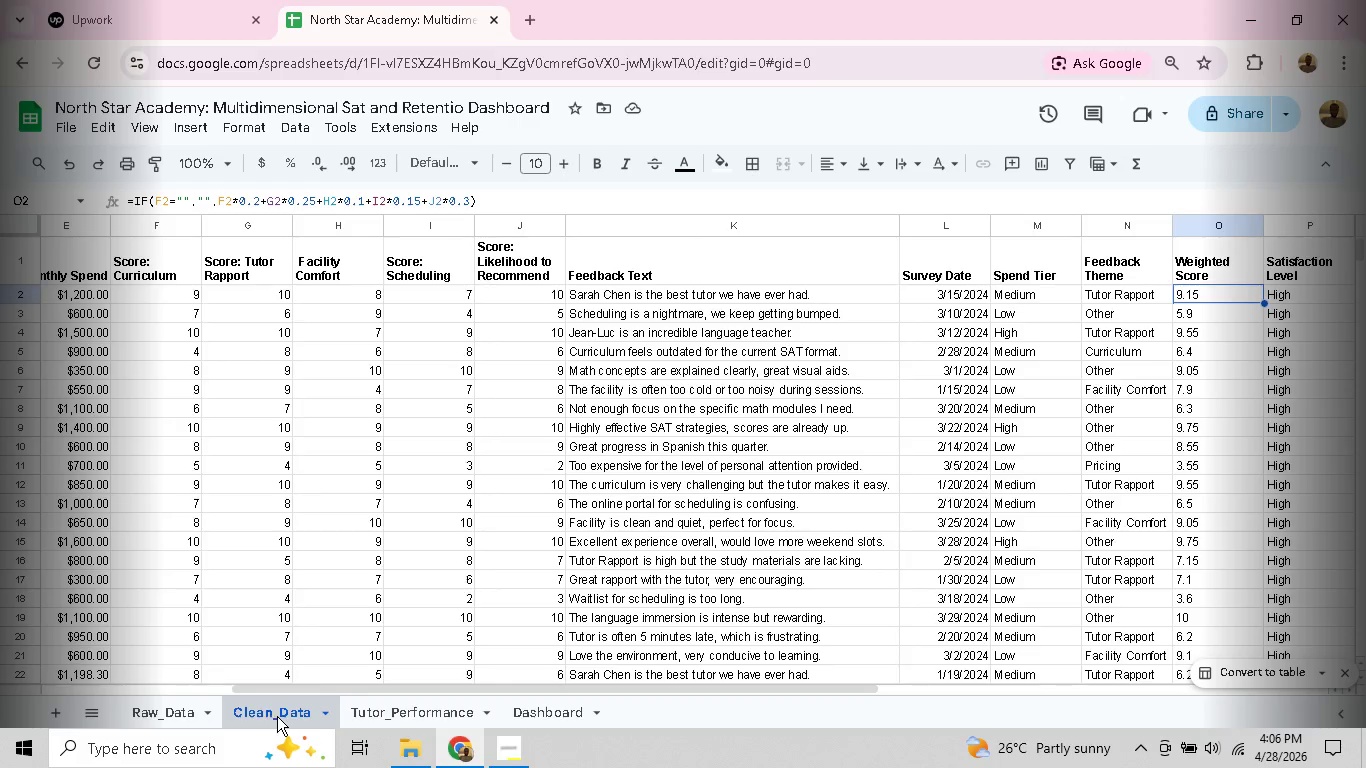 
left_click([399, 724])
 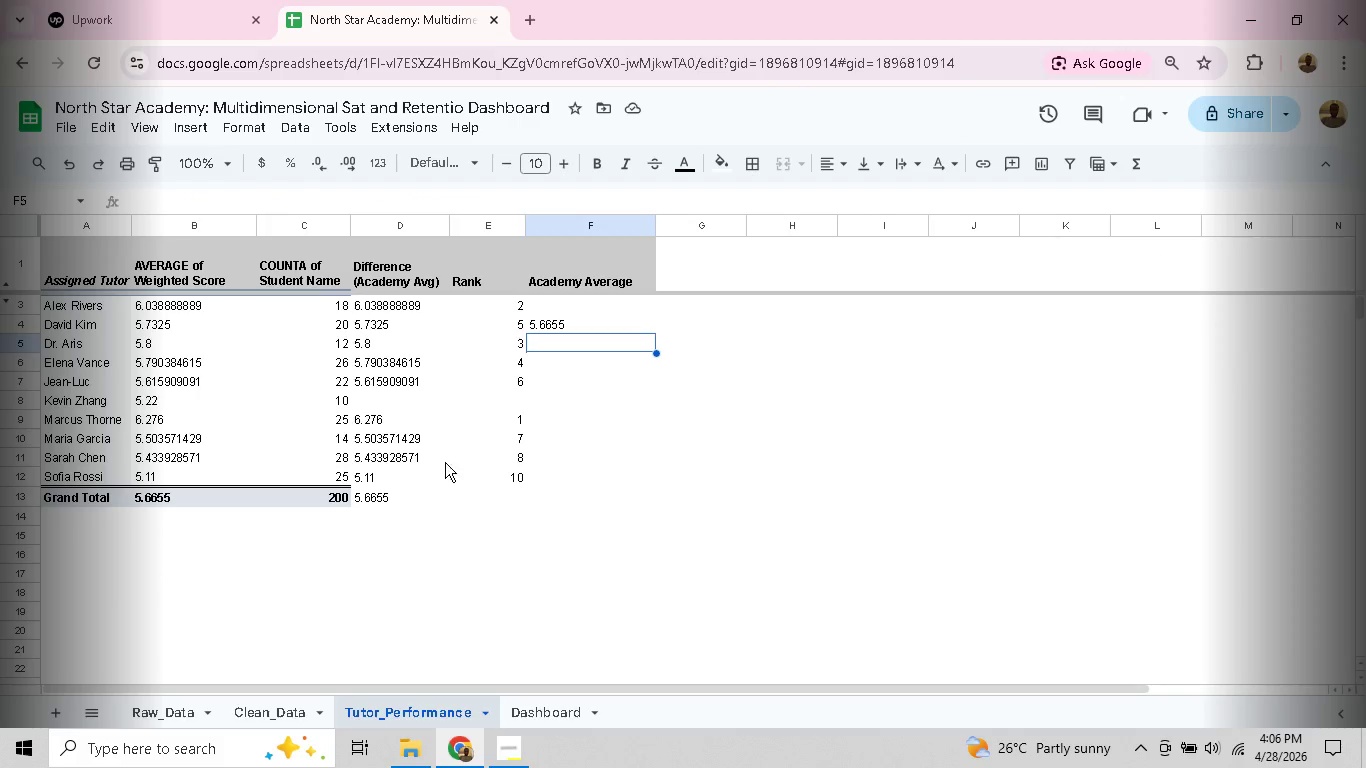 
left_click([438, 460])
 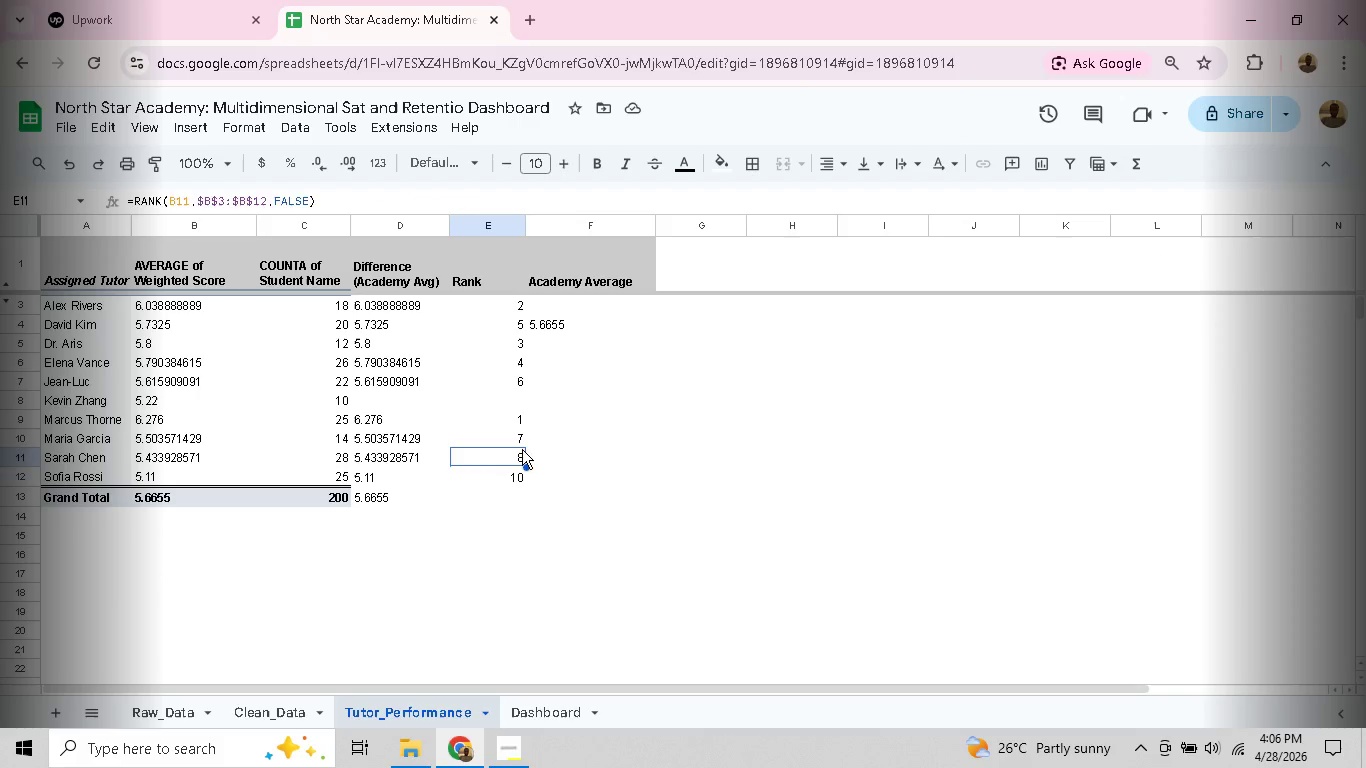 
double_click([541, 440])
 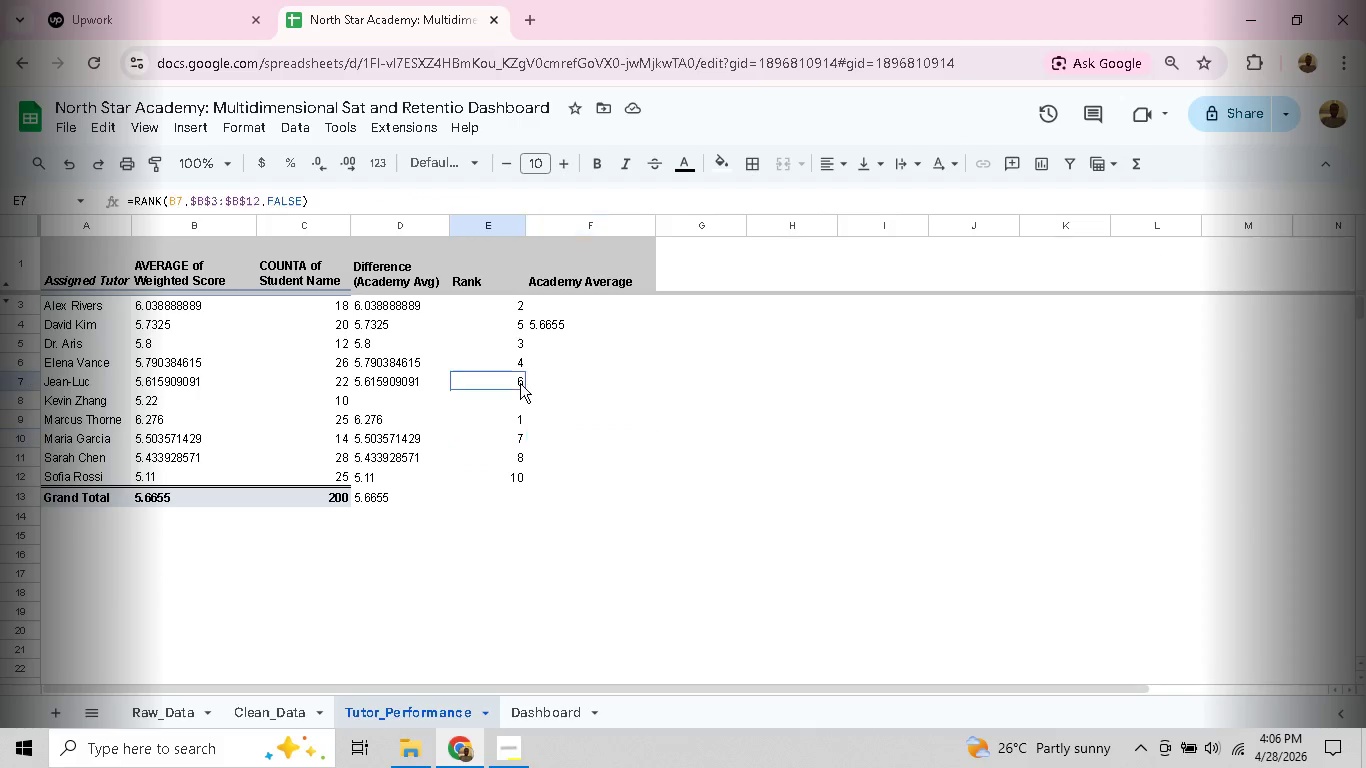 
left_click([520, 383])
 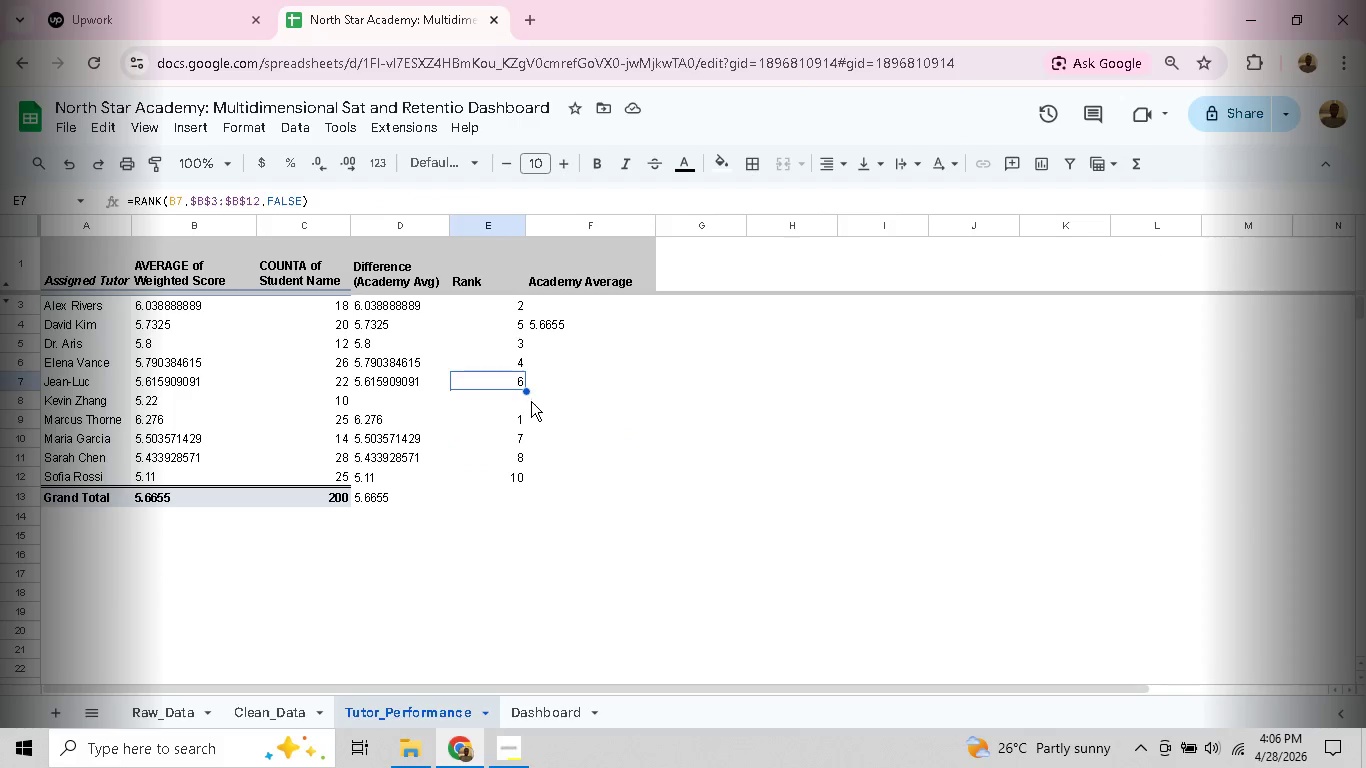 
left_click([526, 406])
 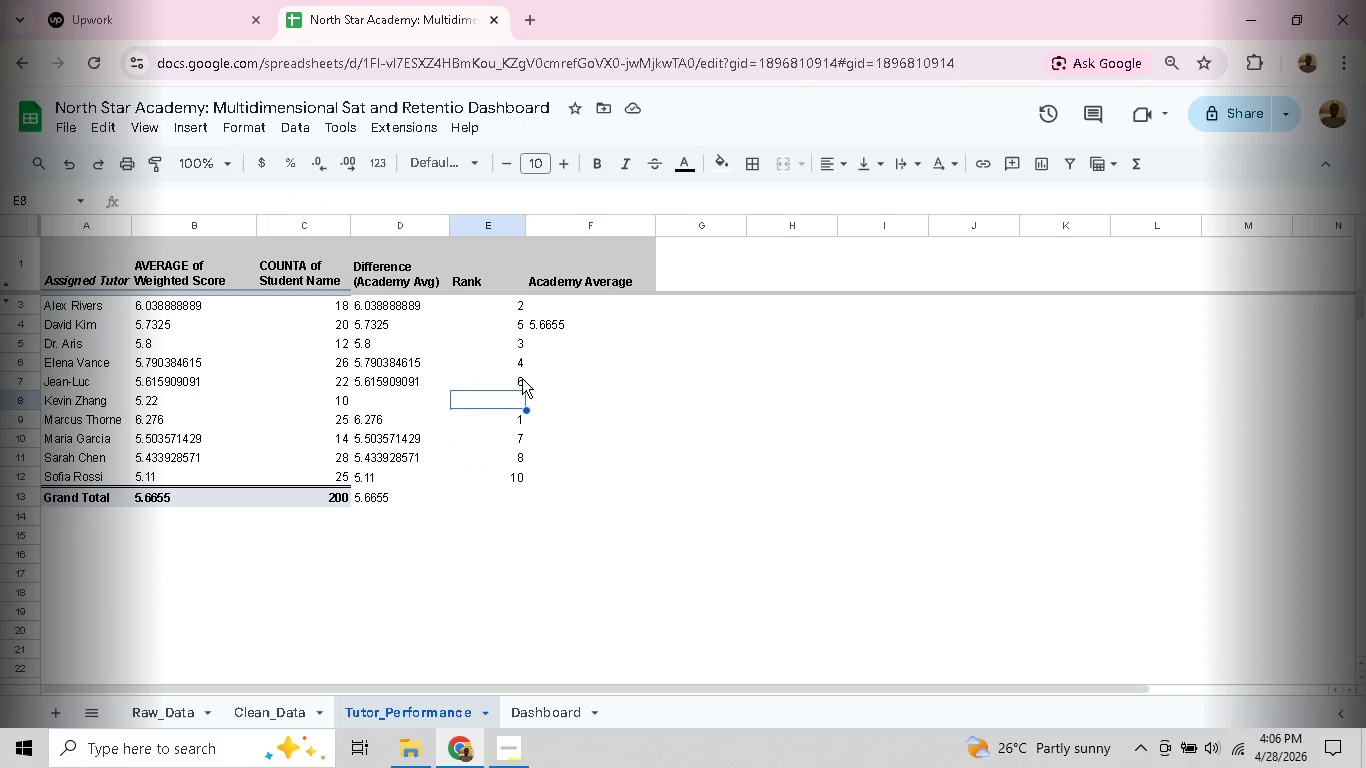 
double_click([510, 401])
 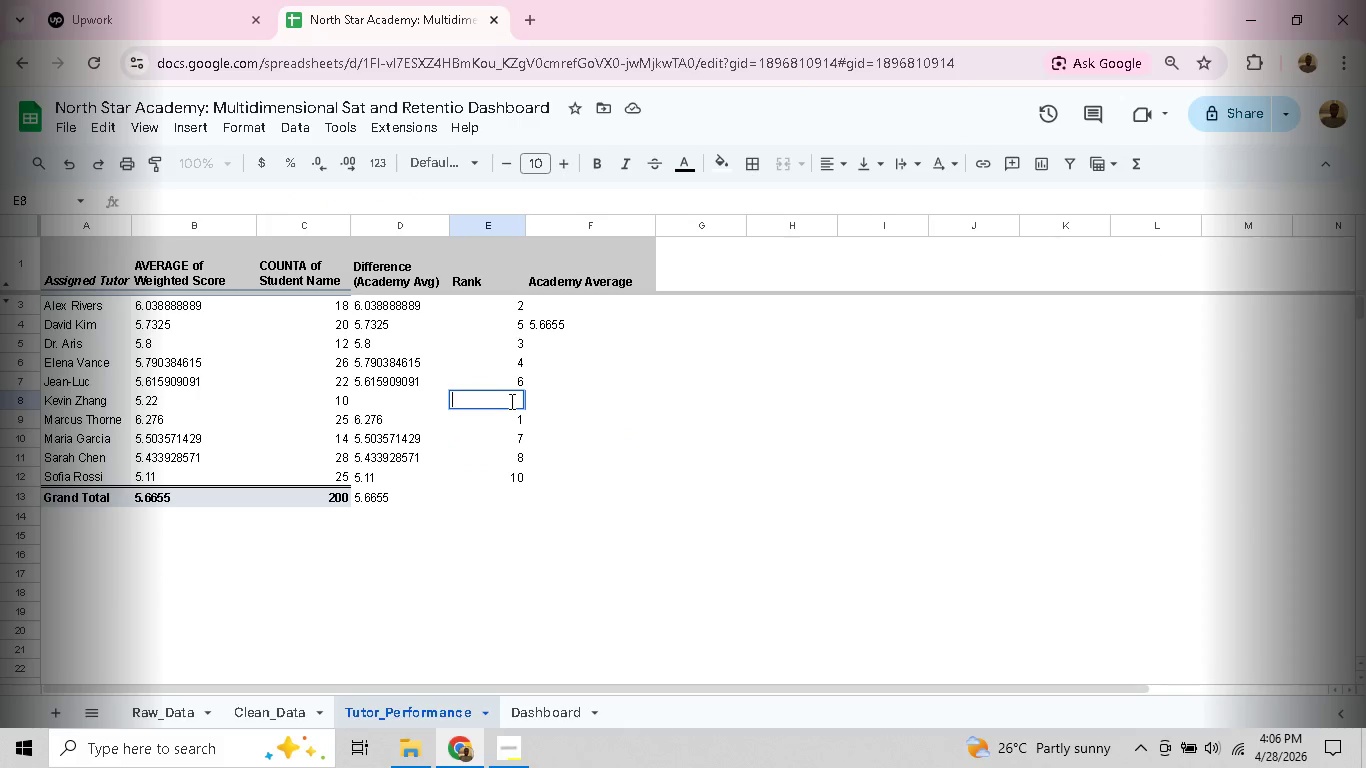 
double_click([510, 401])
 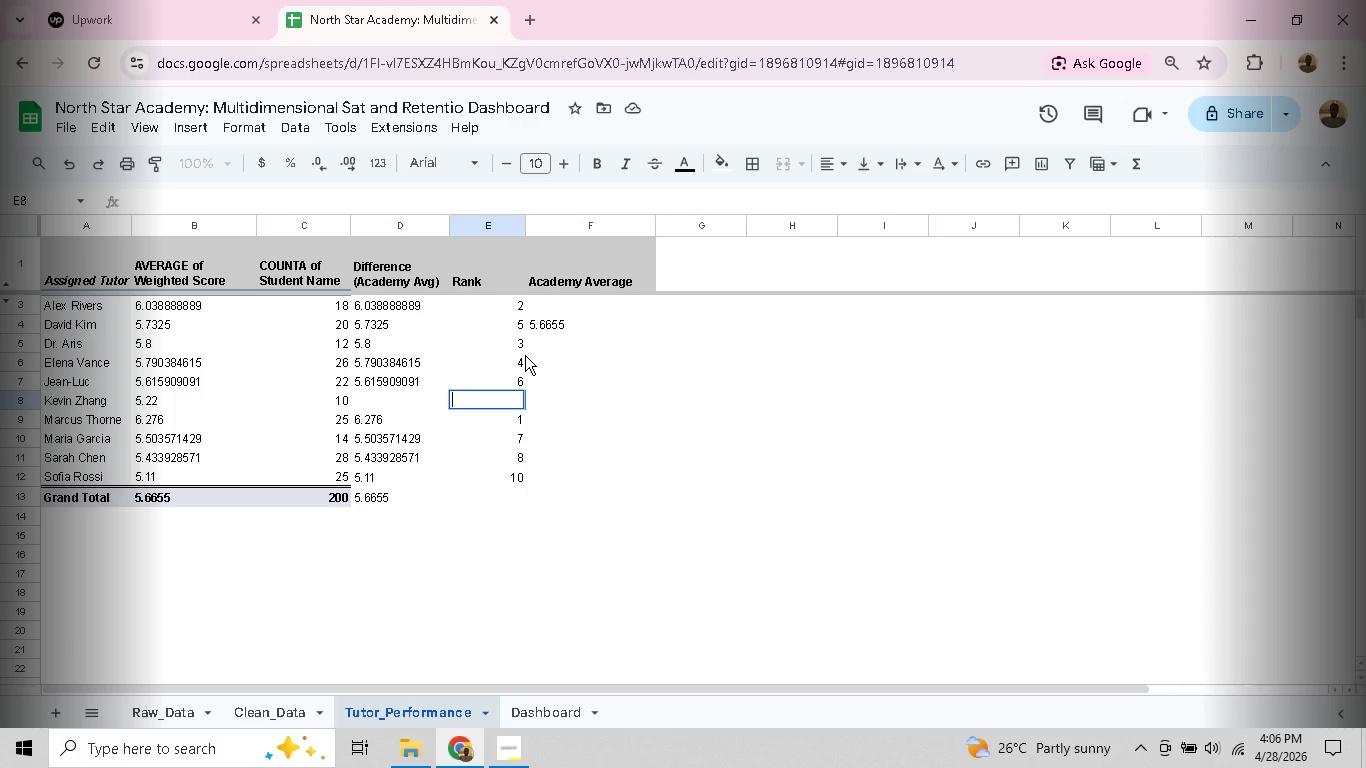 
left_click([523, 355])
 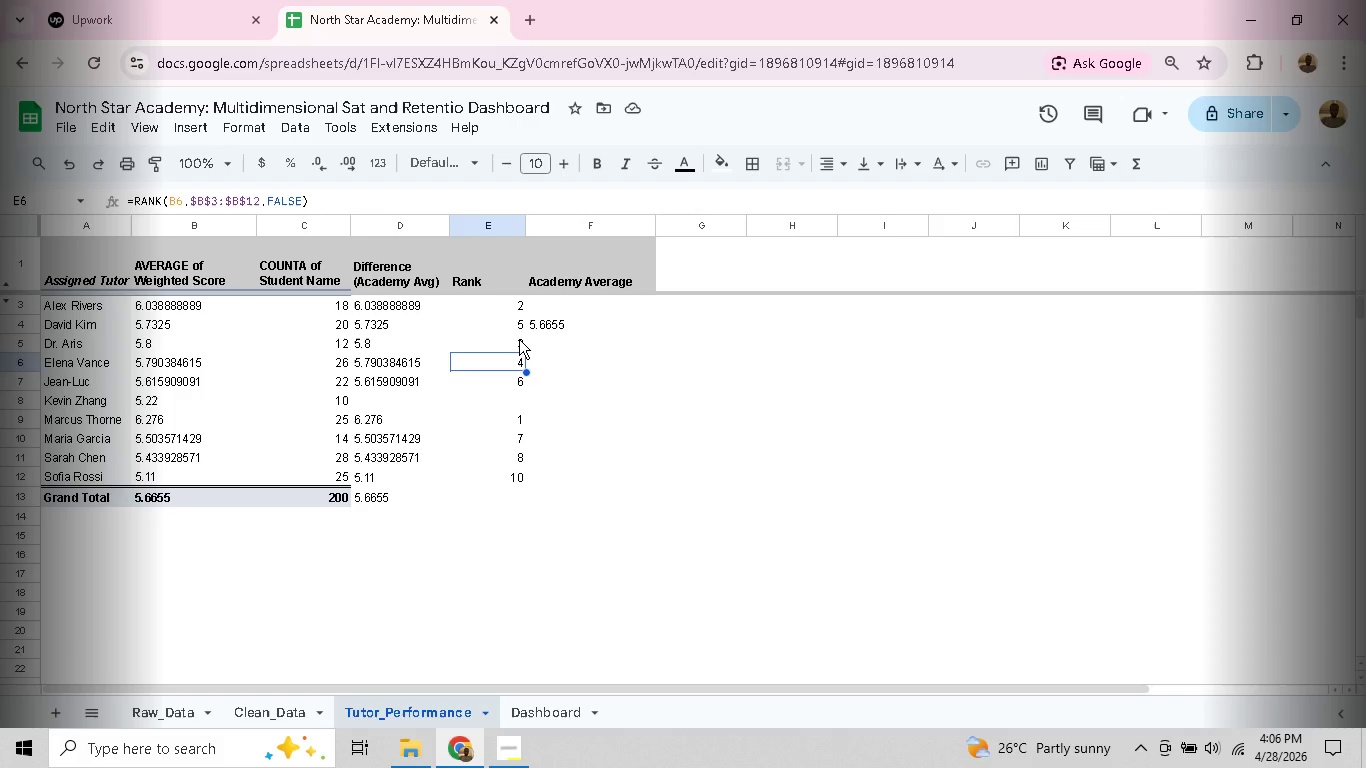 
left_click([519, 339])
 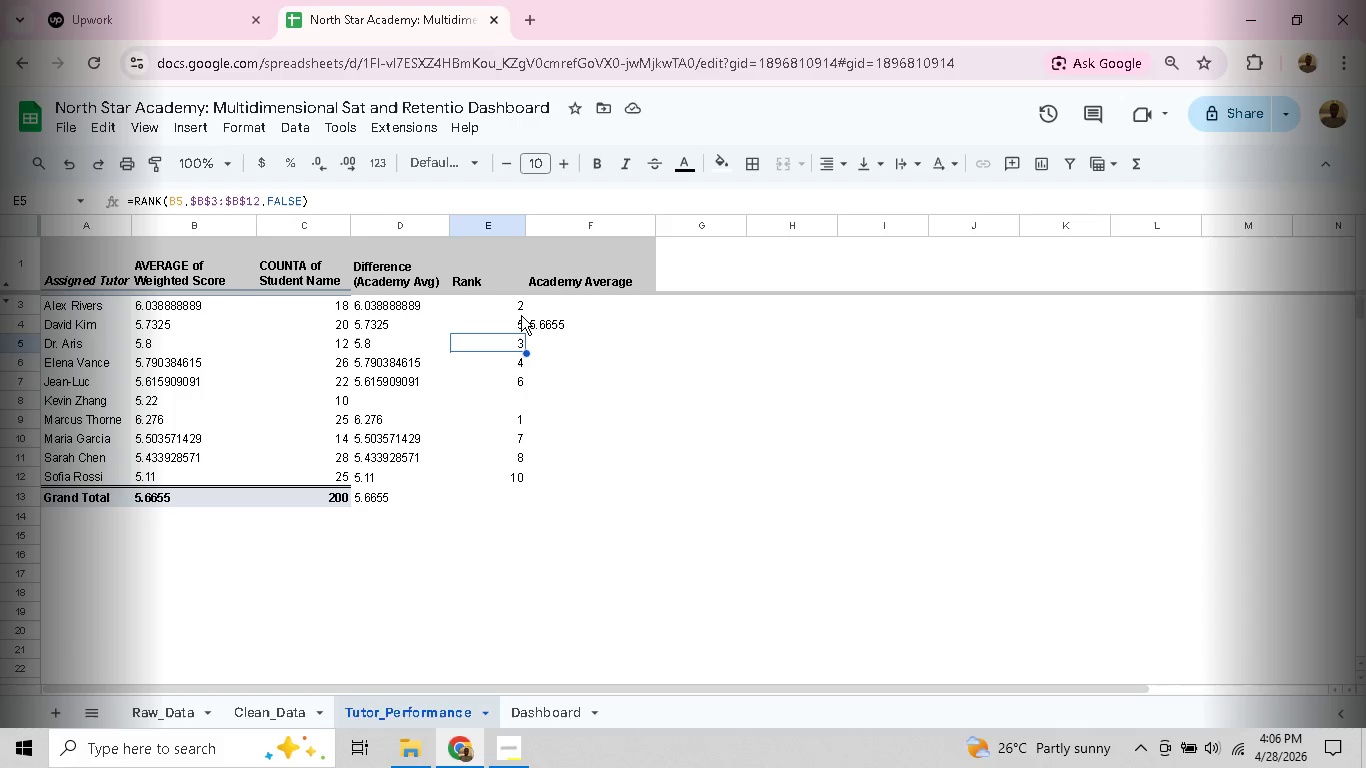 
left_click_drag(start_coordinate=[519, 309], to_coordinate=[519, 328])
 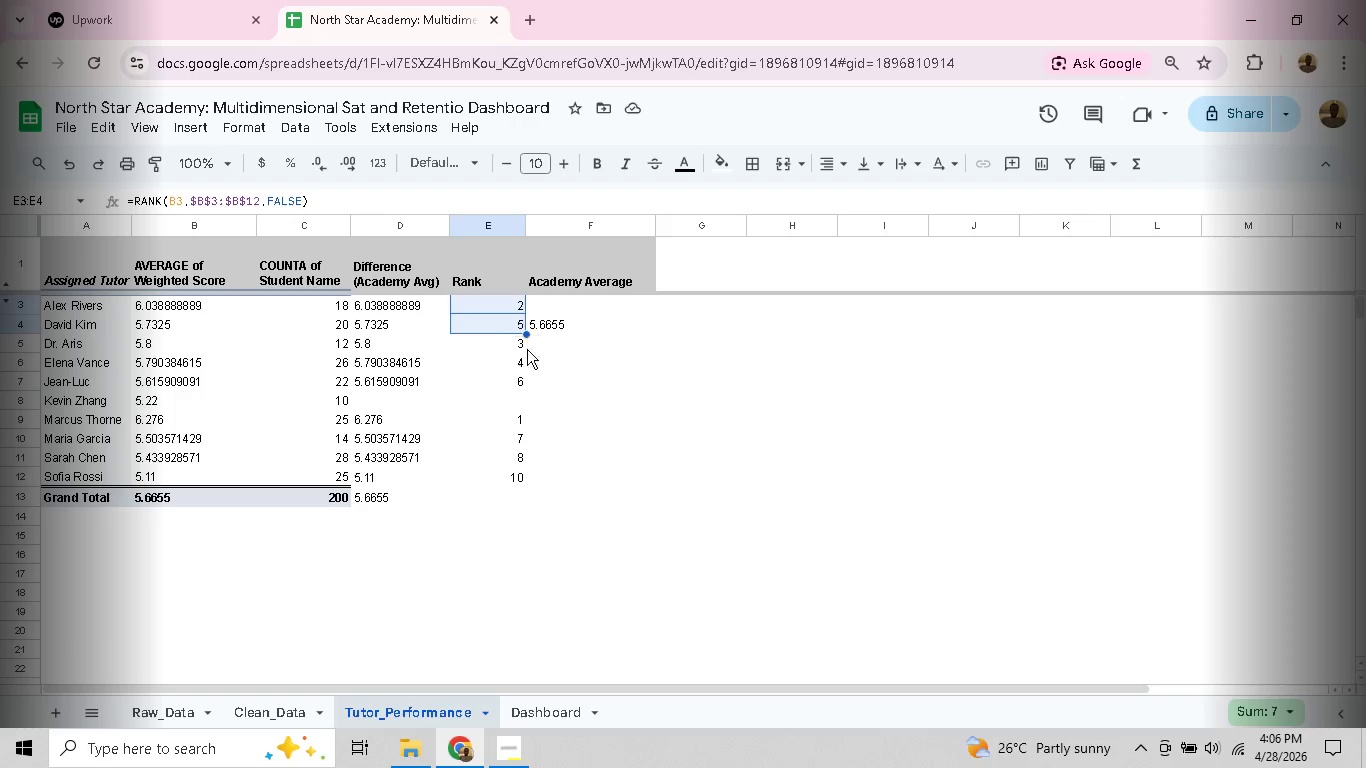 
left_click_drag(start_coordinate=[527, 338], to_coordinate=[526, 478])
 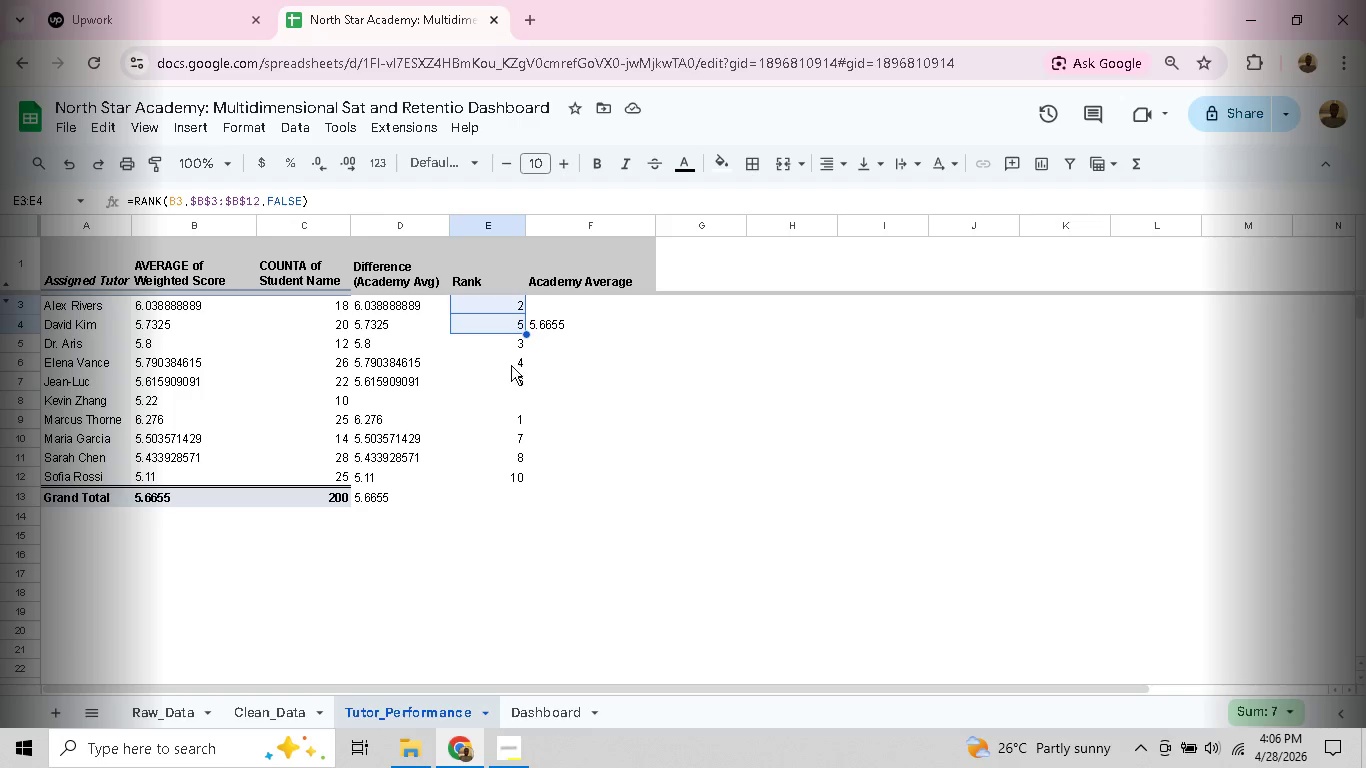 
left_click([511, 359])
 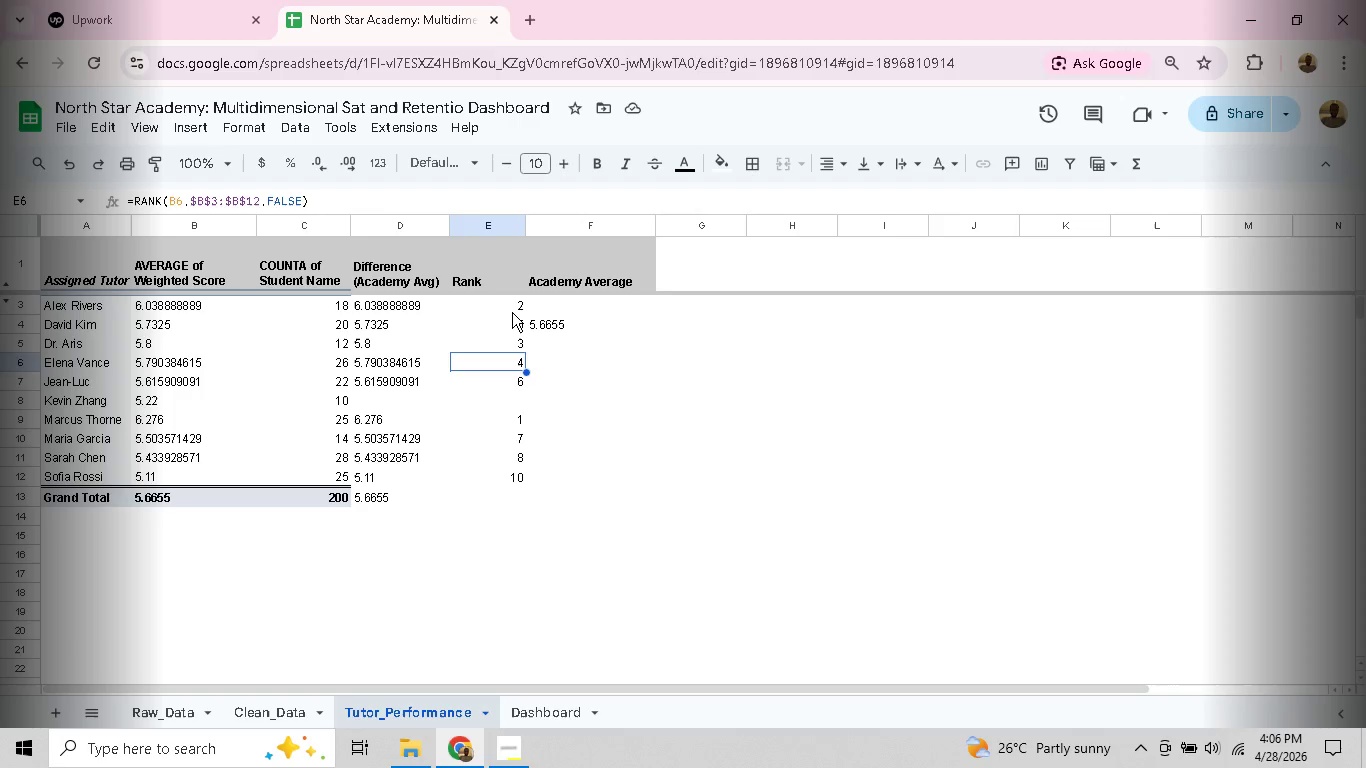 
left_click_drag(start_coordinate=[513, 310], to_coordinate=[515, 330])
 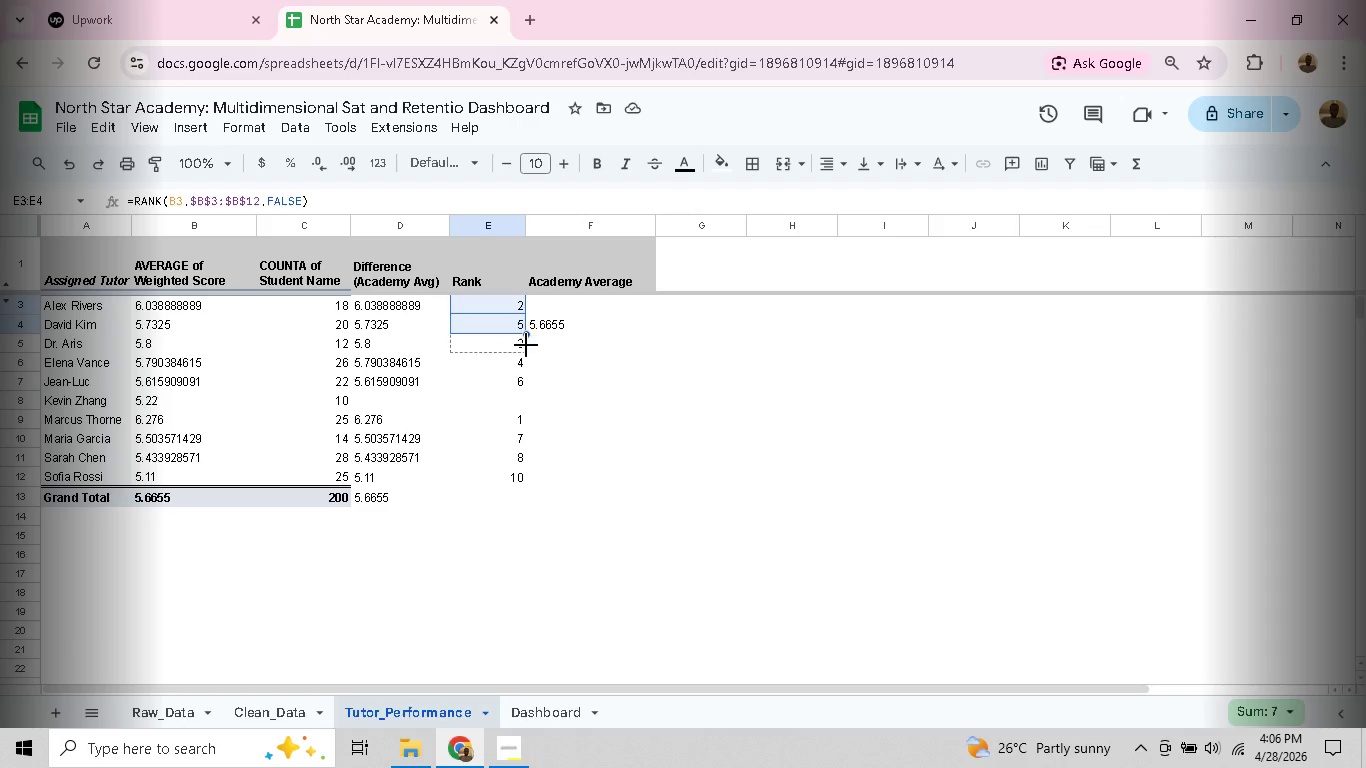 
left_click_drag(start_coordinate=[528, 336], to_coordinate=[521, 475])
 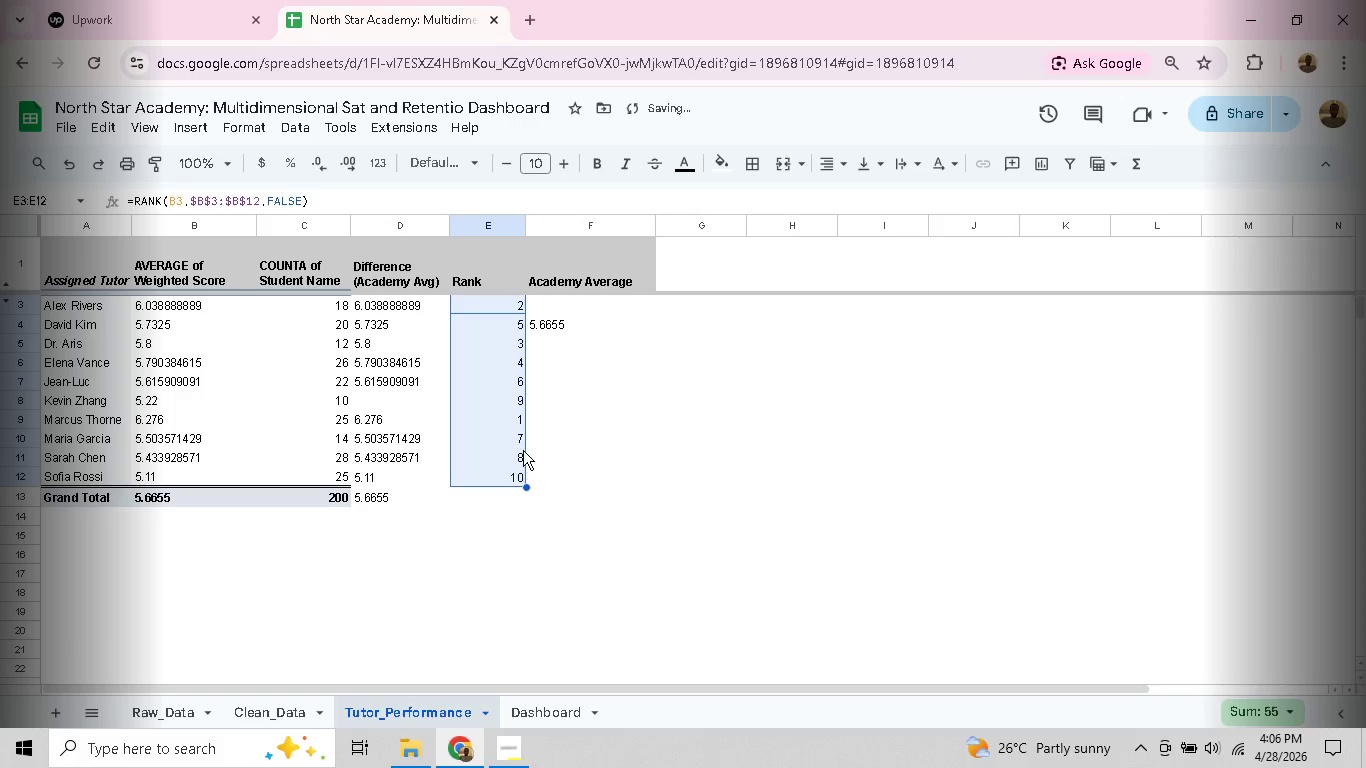 
left_click([523, 446])
 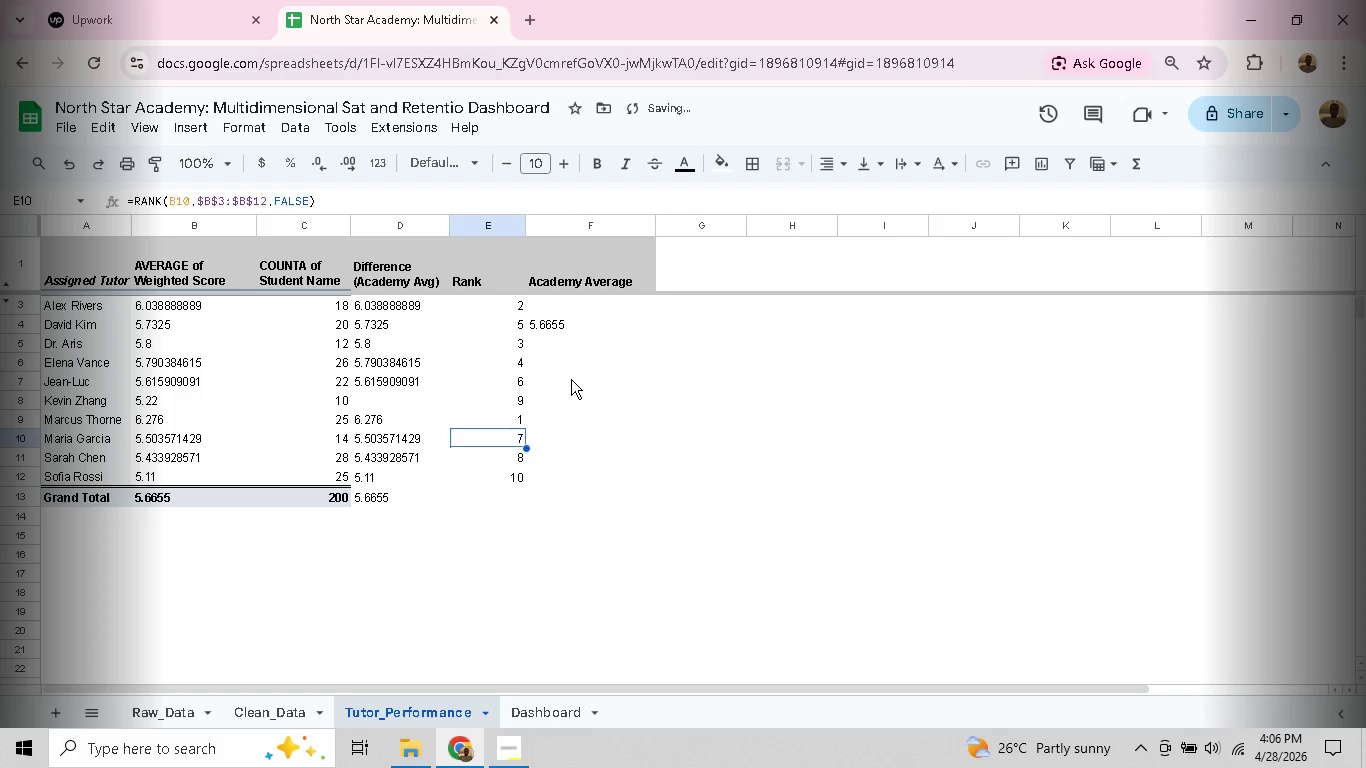 
left_click([570, 378])
 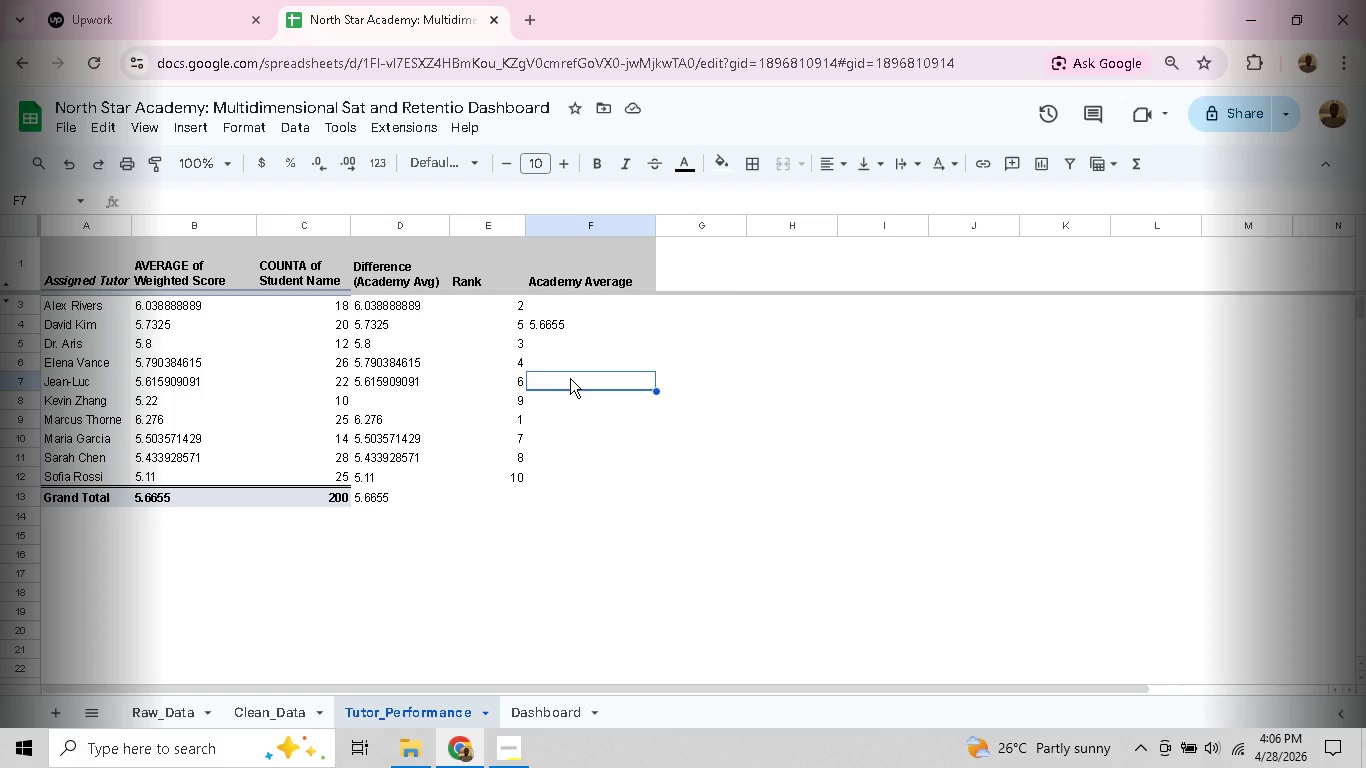 
wait(9.0)
 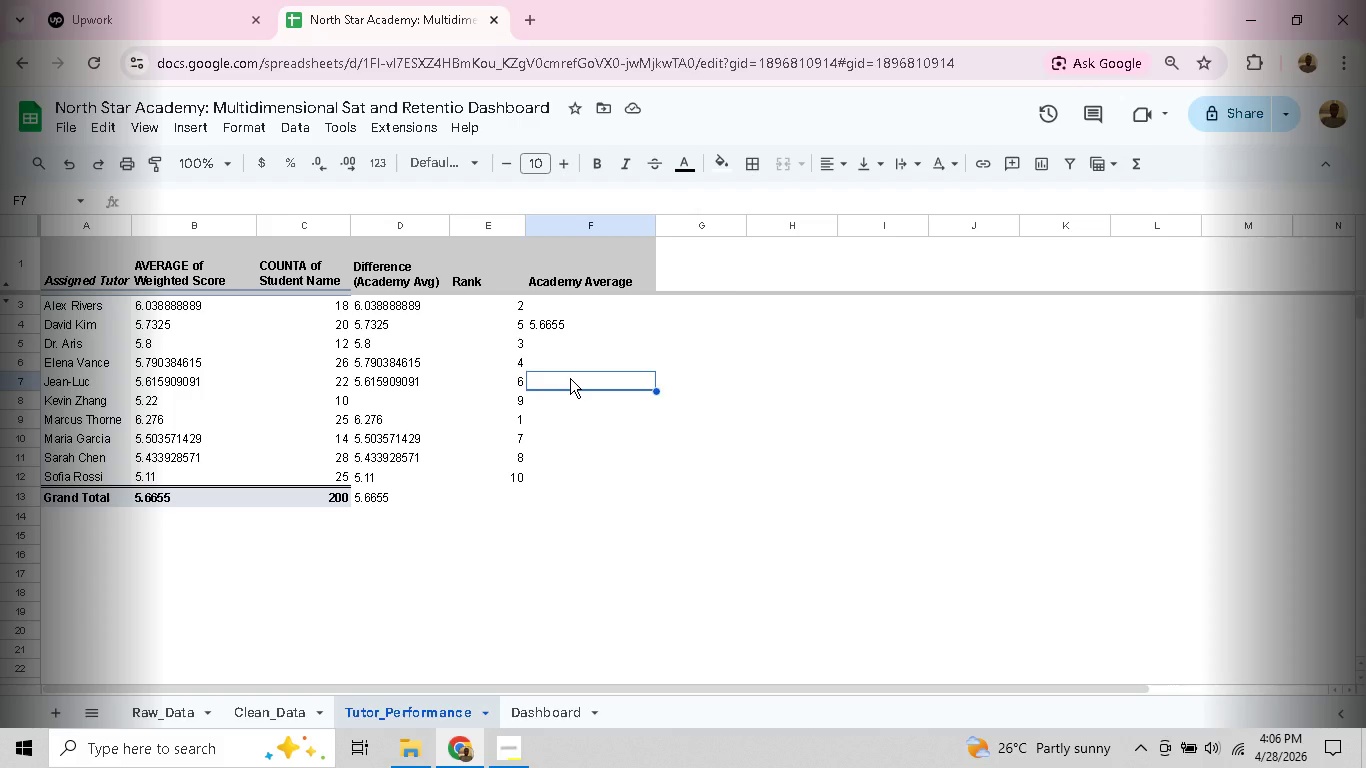 
left_click([274, 709])
 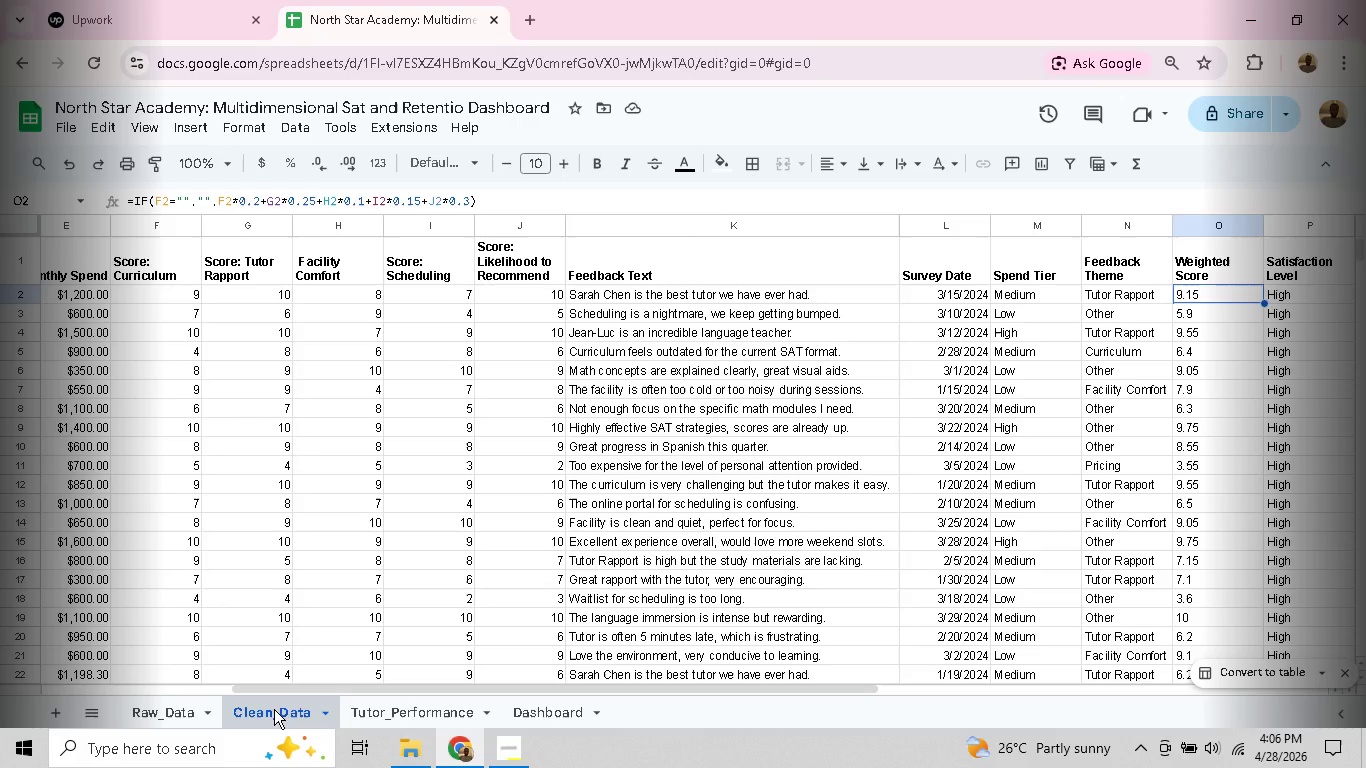 
wait(21.36)
 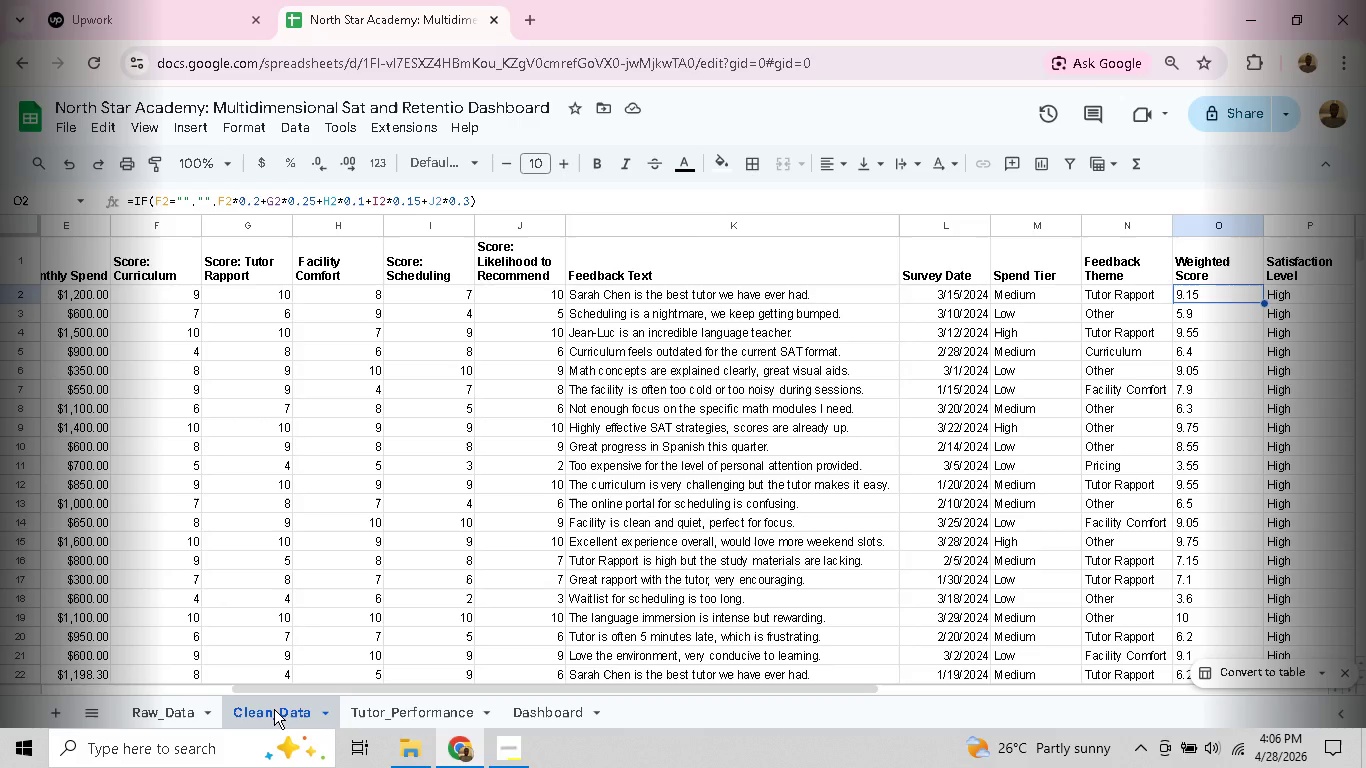 
left_click([261, 715])
 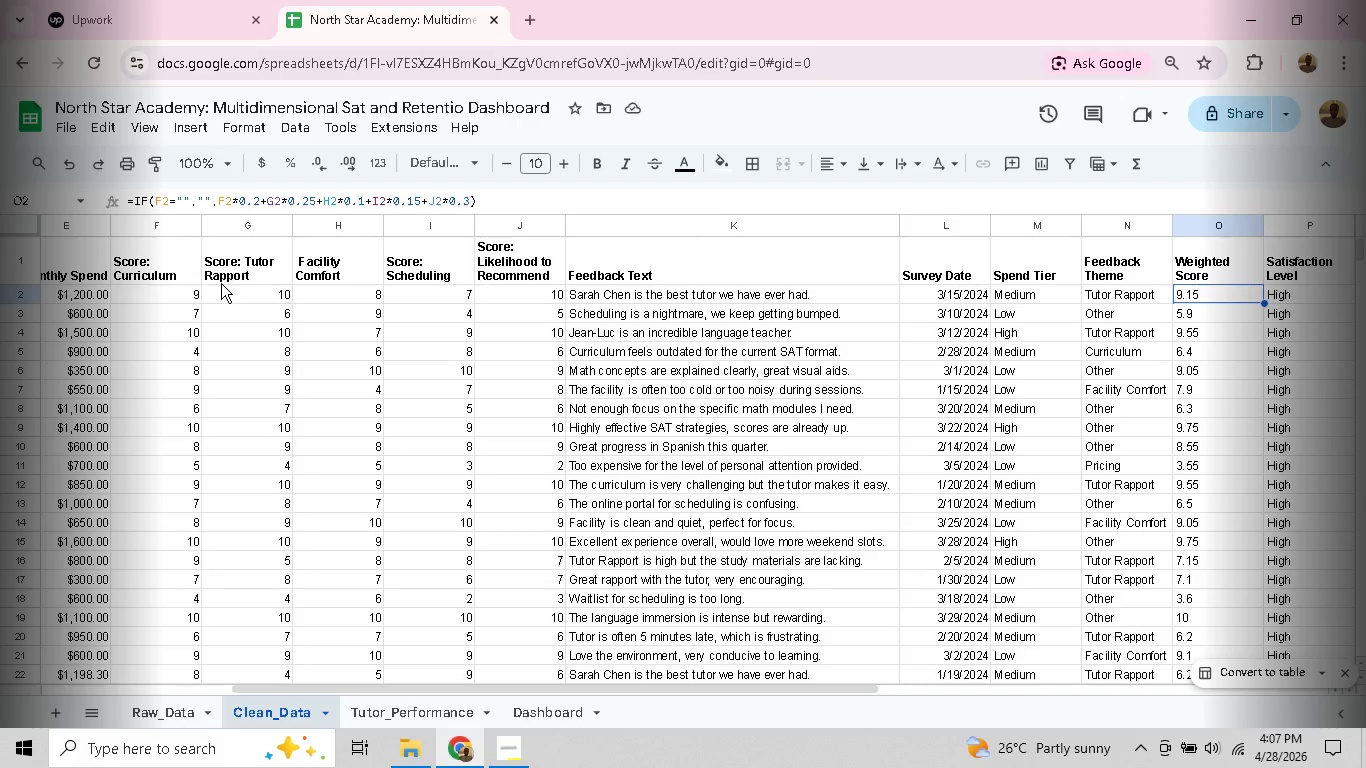 
wait(5.92)
 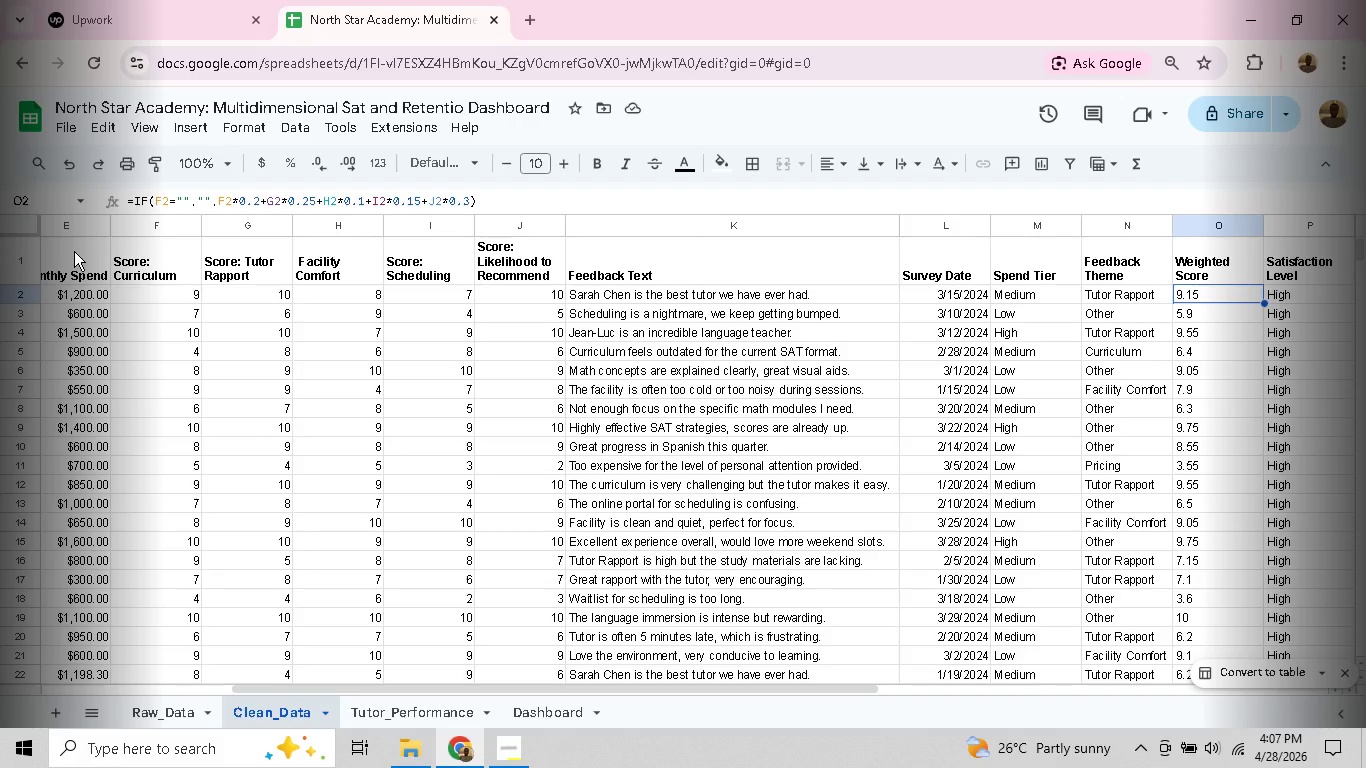 
left_click([242, 288])
 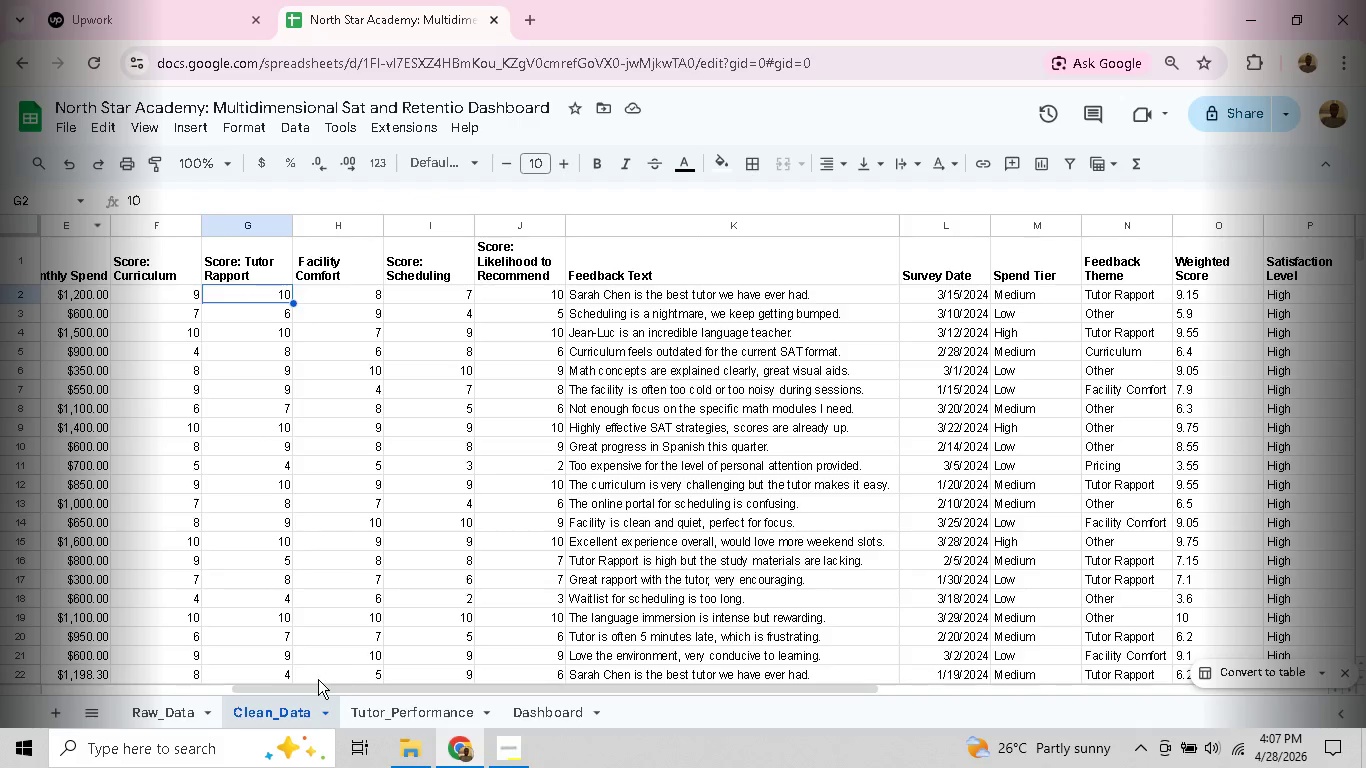 
left_click_drag(start_coordinate=[312, 685], to_coordinate=[88, 634])
 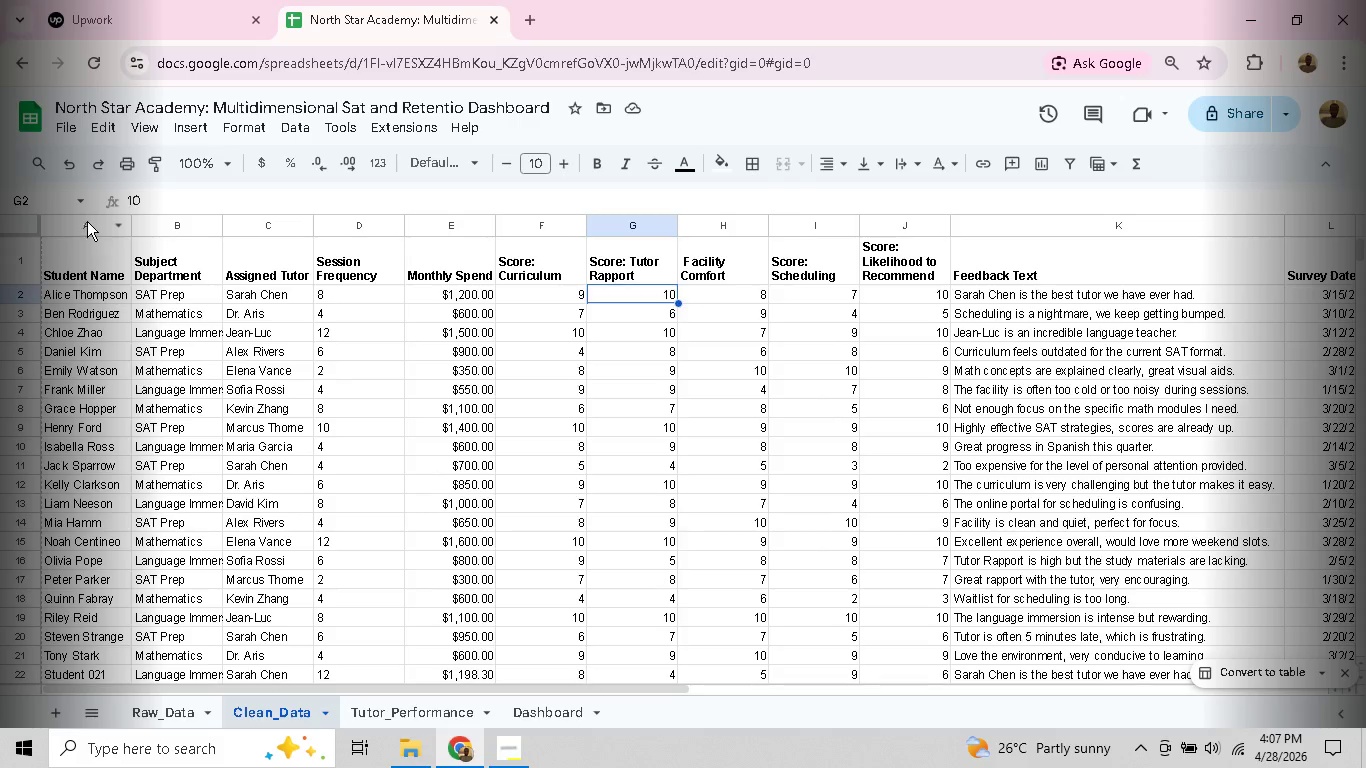 
left_click_drag(start_coordinate=[87, 221], to_coordinate=[1048, 231])
 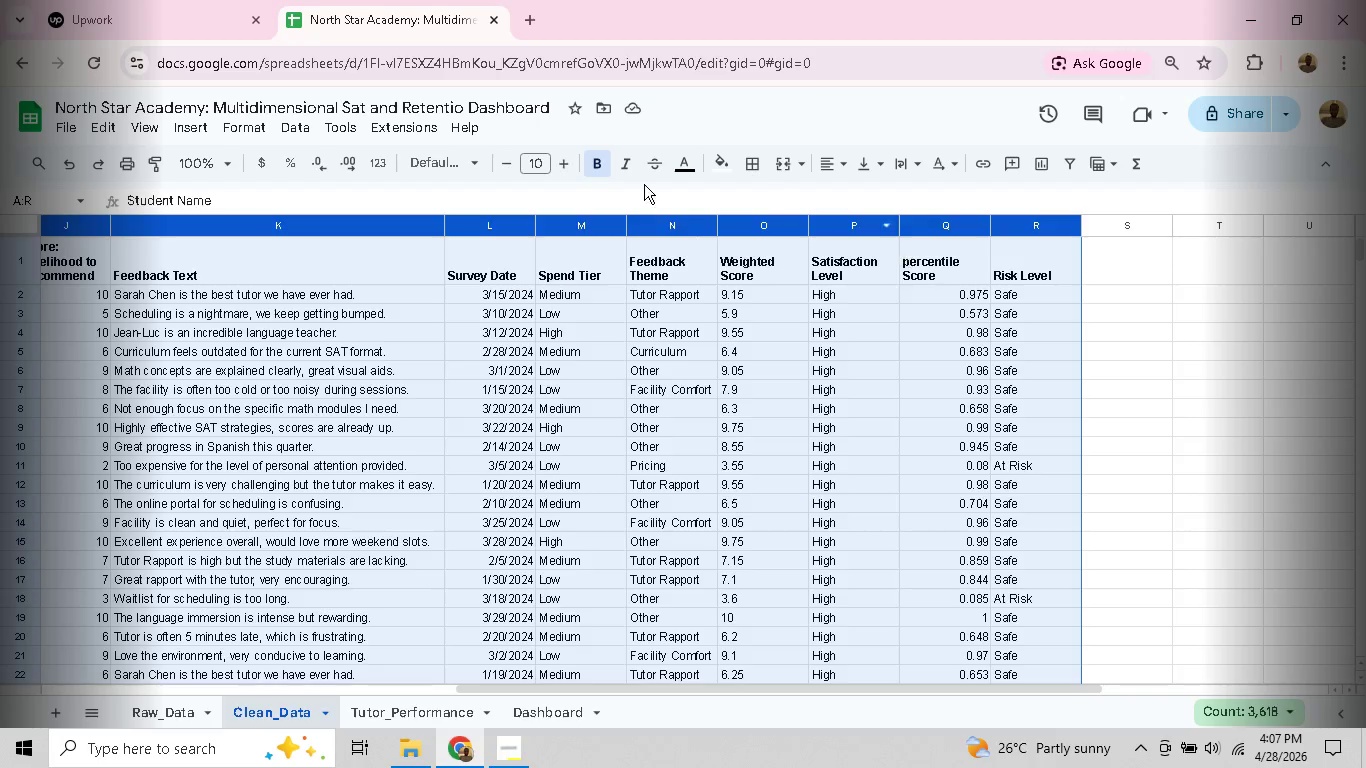 
wait(6.86)
 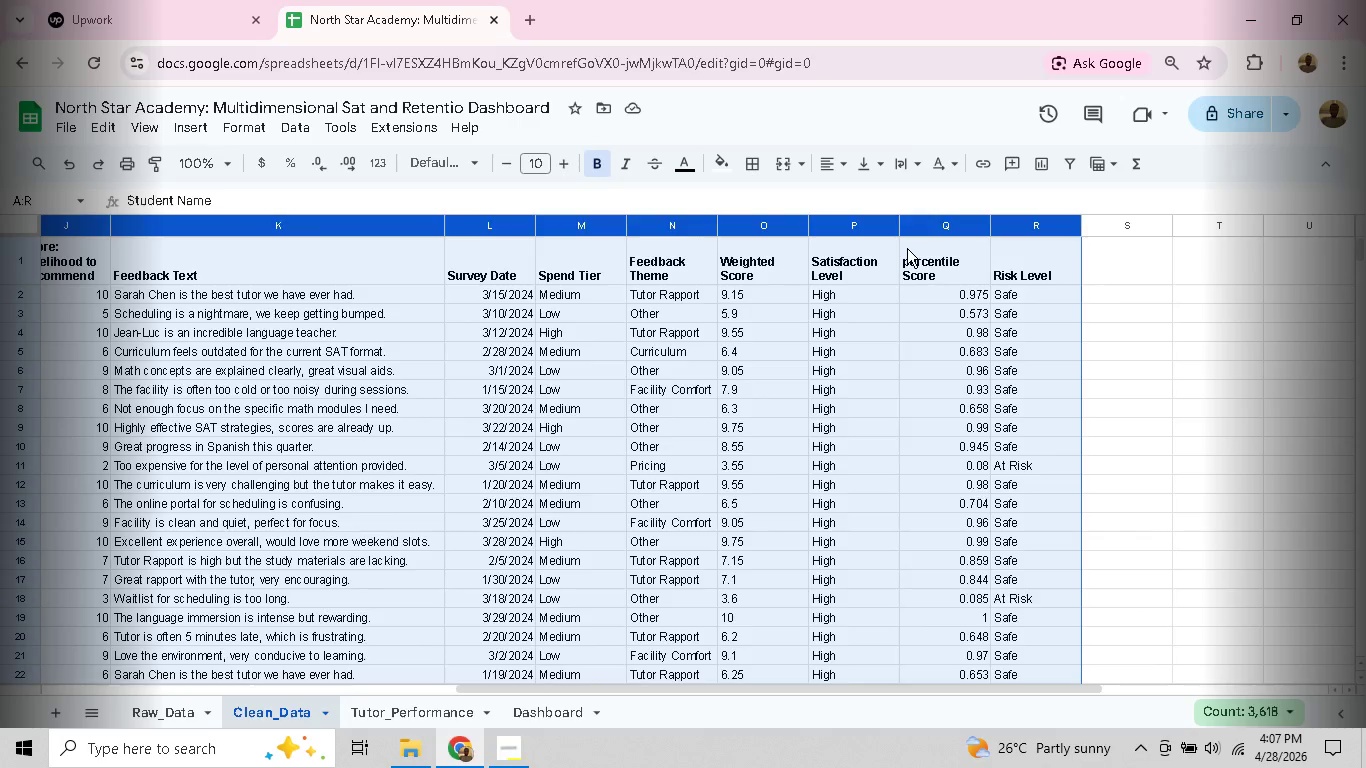 
left_click([187, 129])
 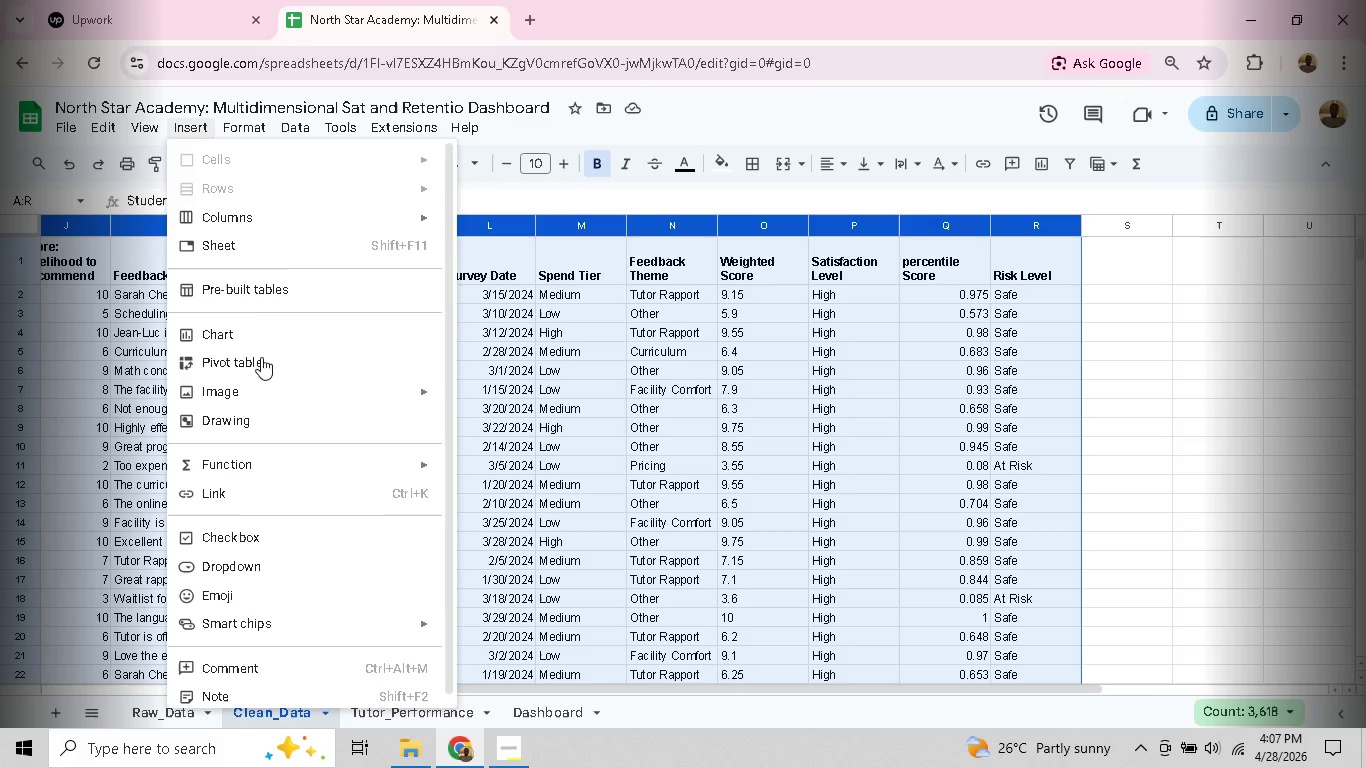 
wait(8.11)
 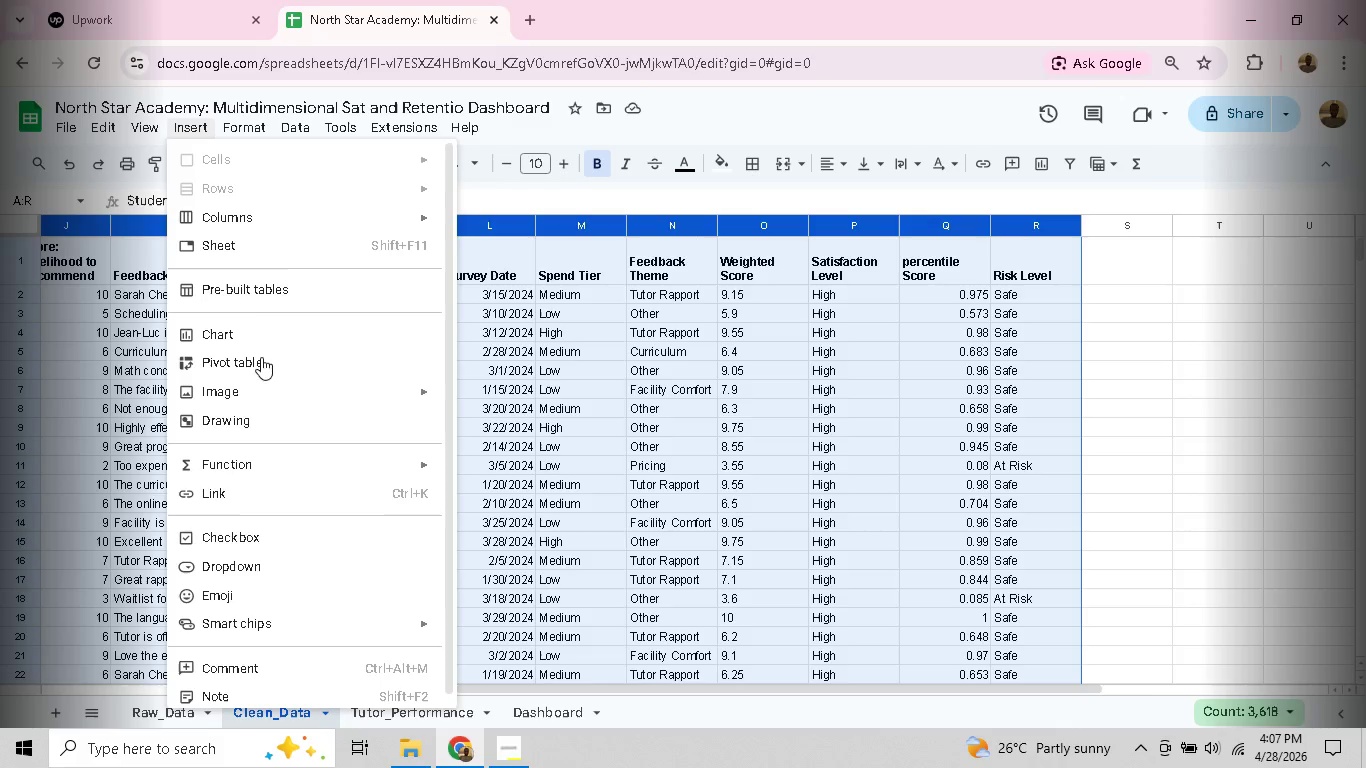 
left_click([261, 370])
 